 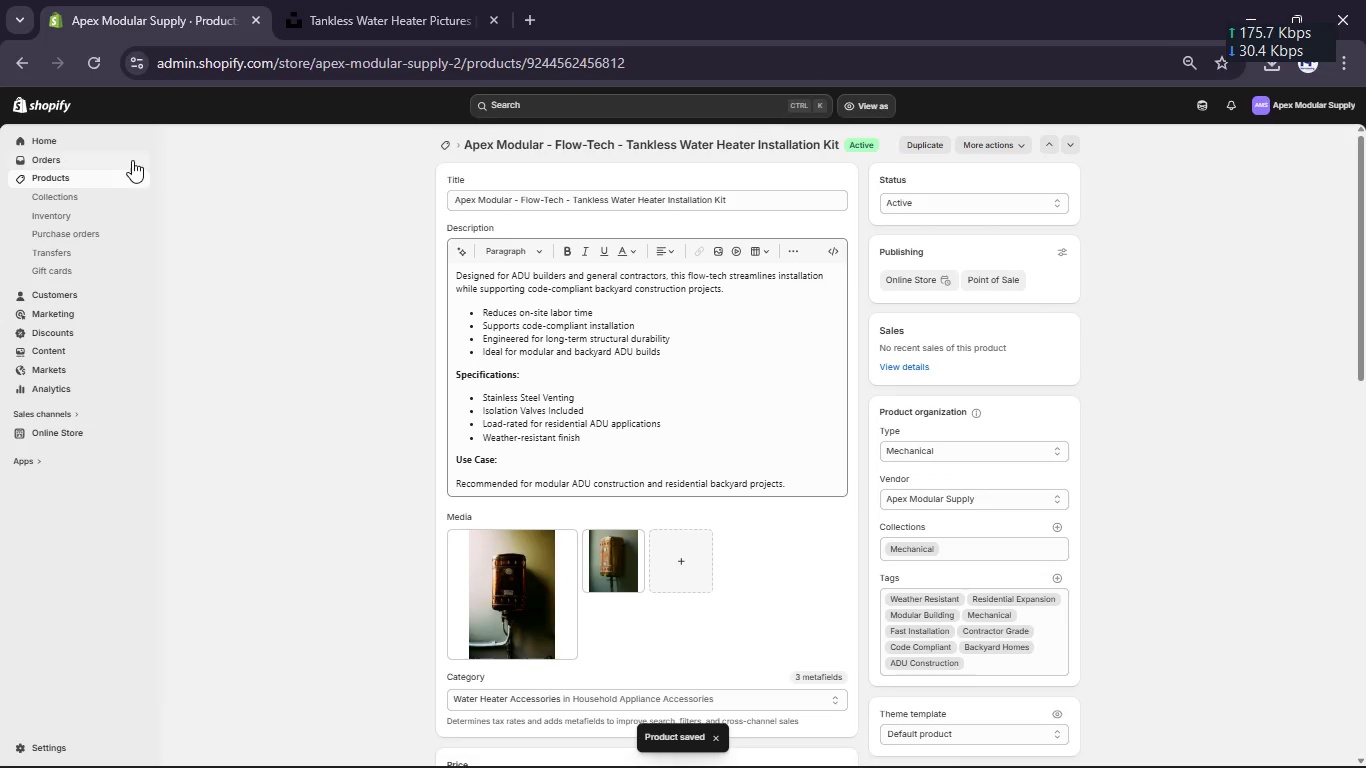 
left_click([118, 175])
 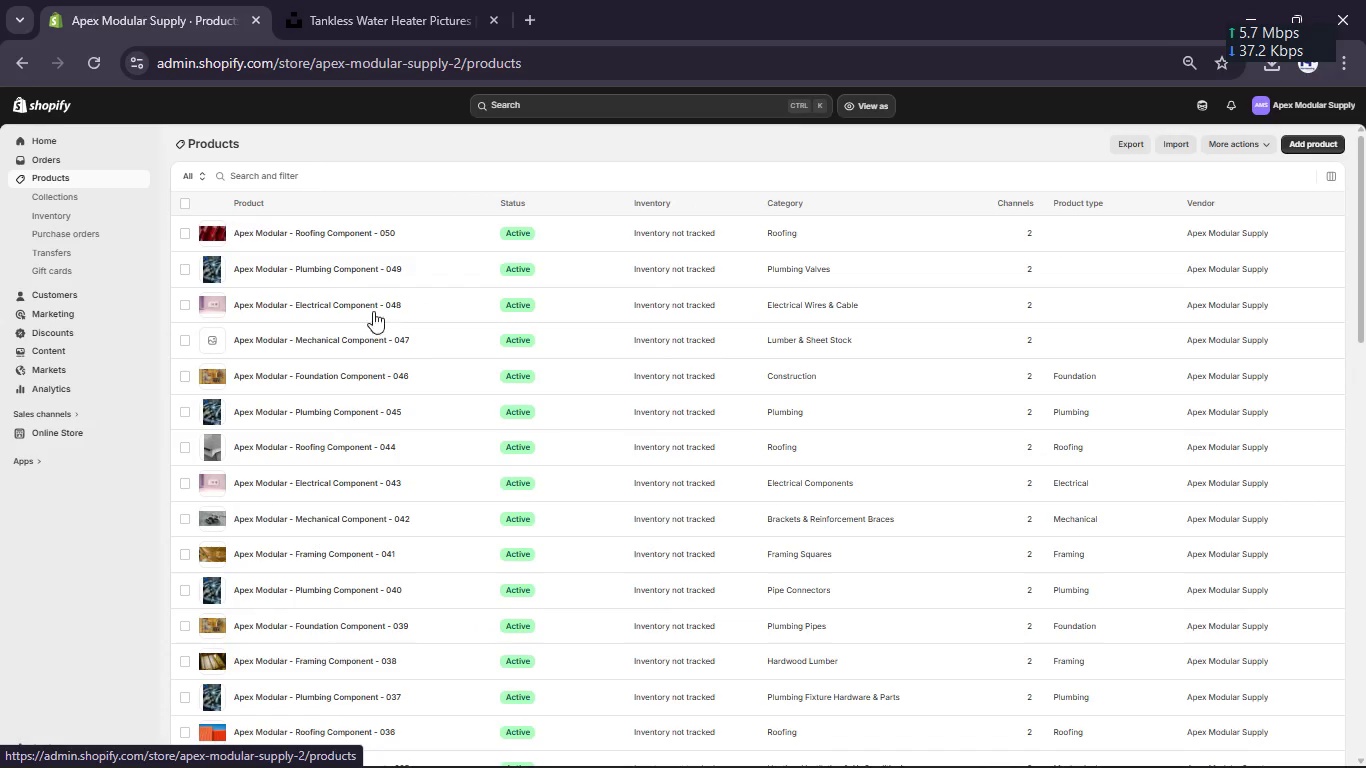 
scroll: coordinate [431, 368], scroll_direction: down, amount: 28.0
 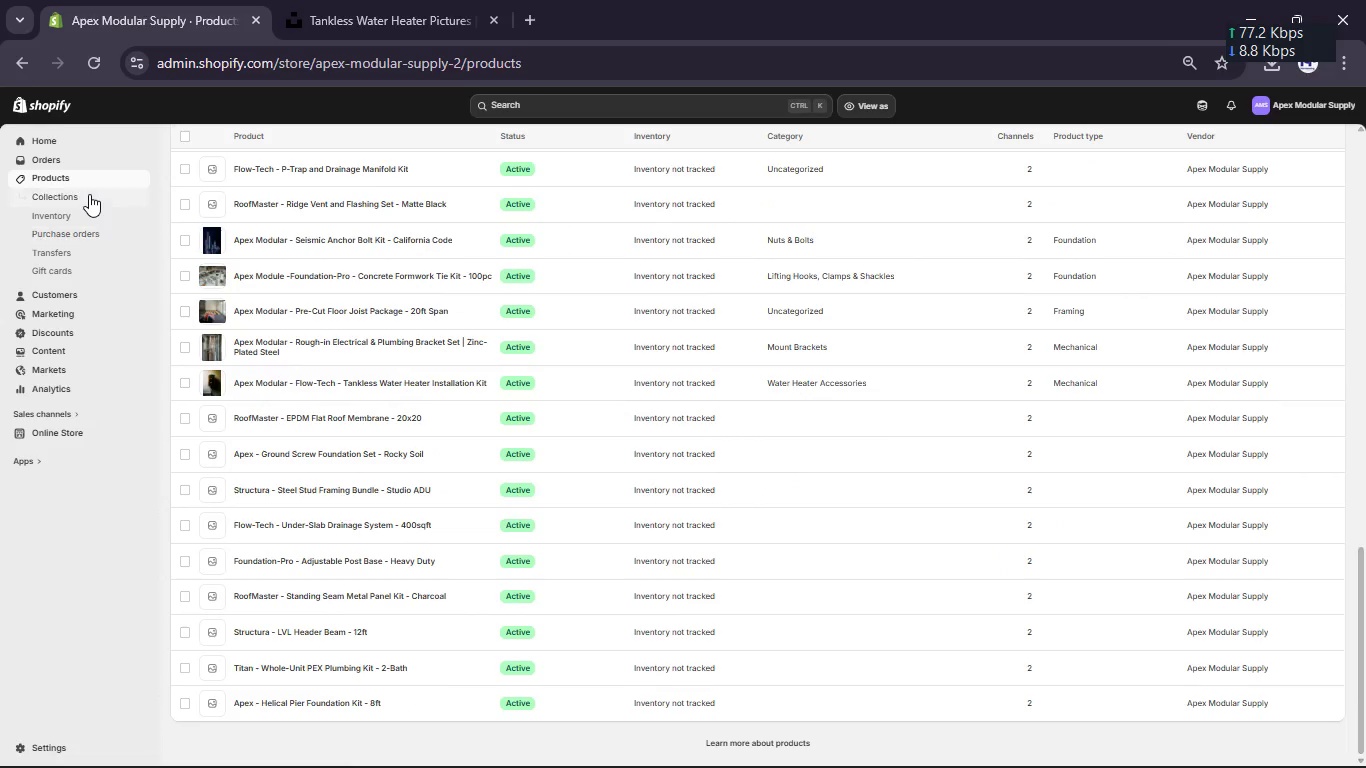 
left_click([89, 194])
 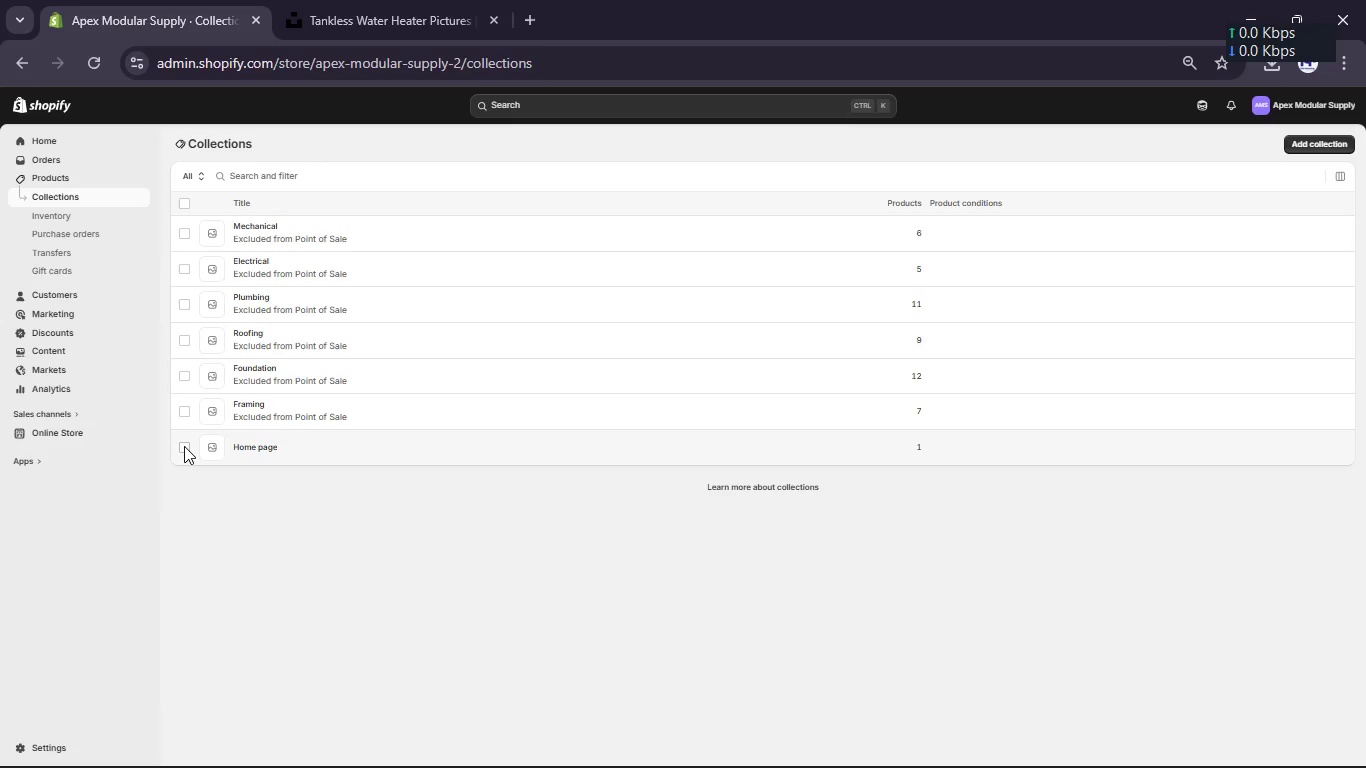 
wait(12.31)
 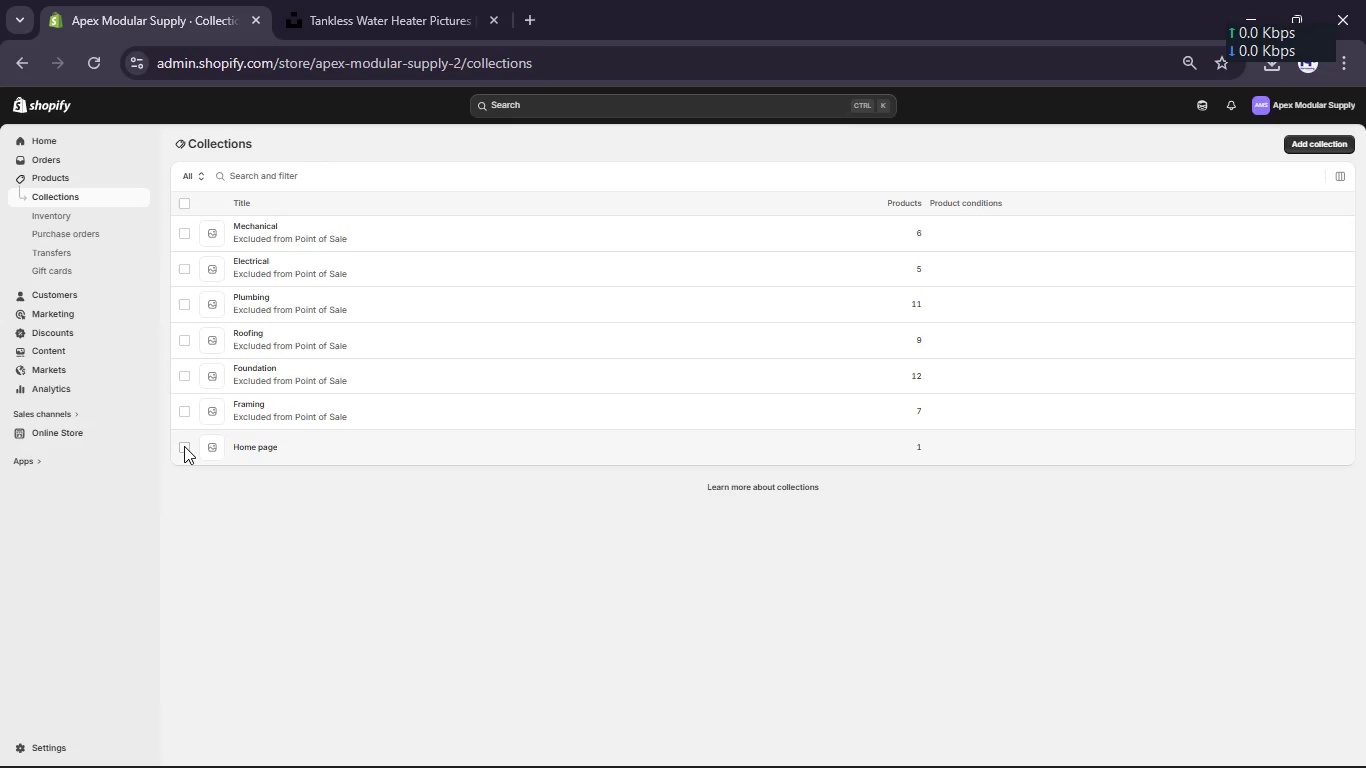 
left_click([62, 434])
 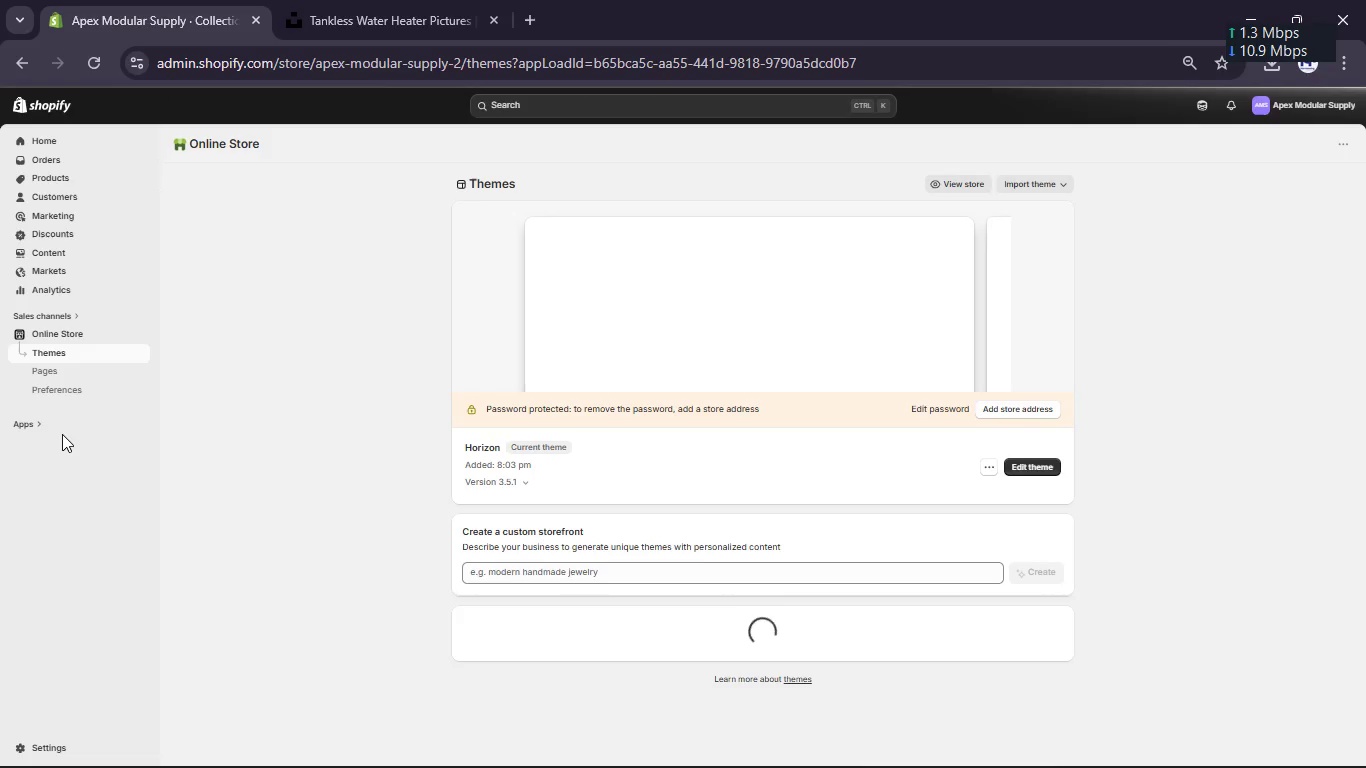 
wait(7.45)
 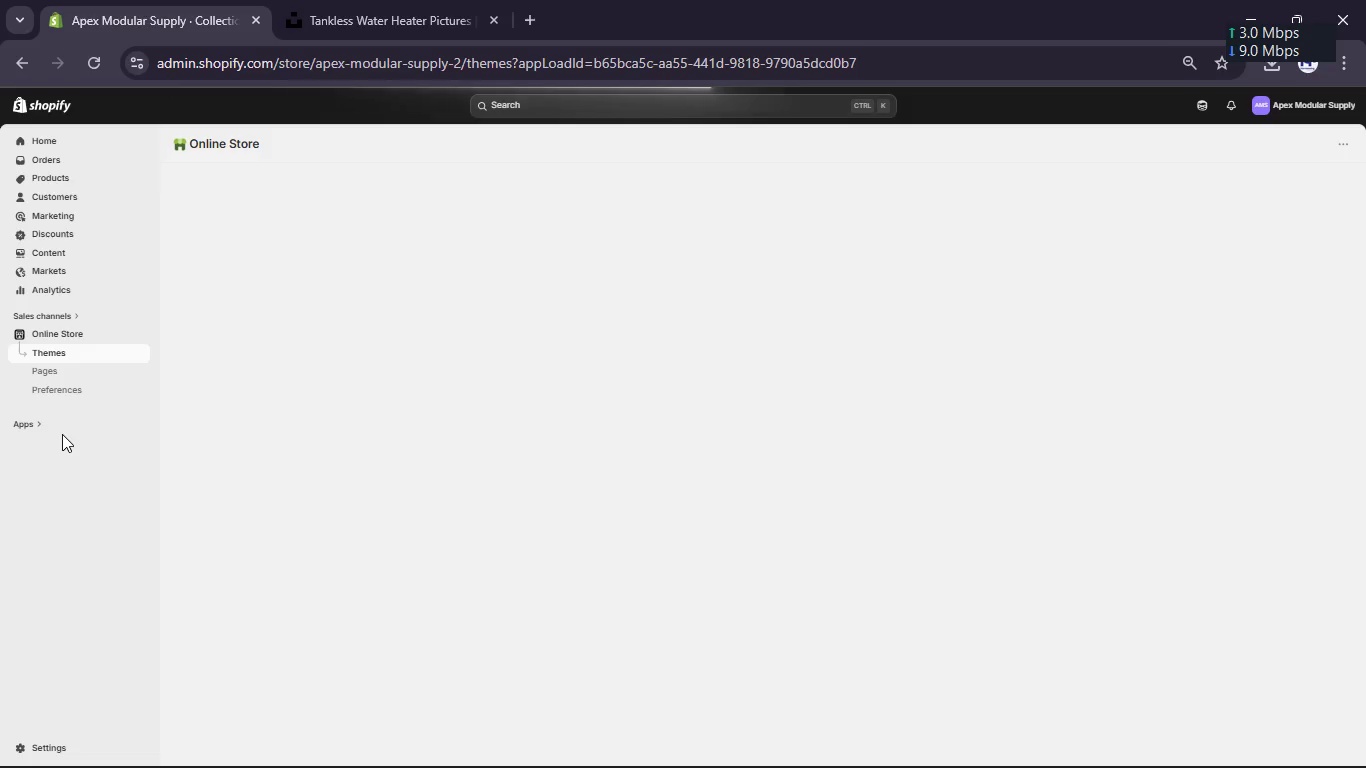 
scroll: coordinate [1020, 566], scroll_direction: down, amount: 6.0
 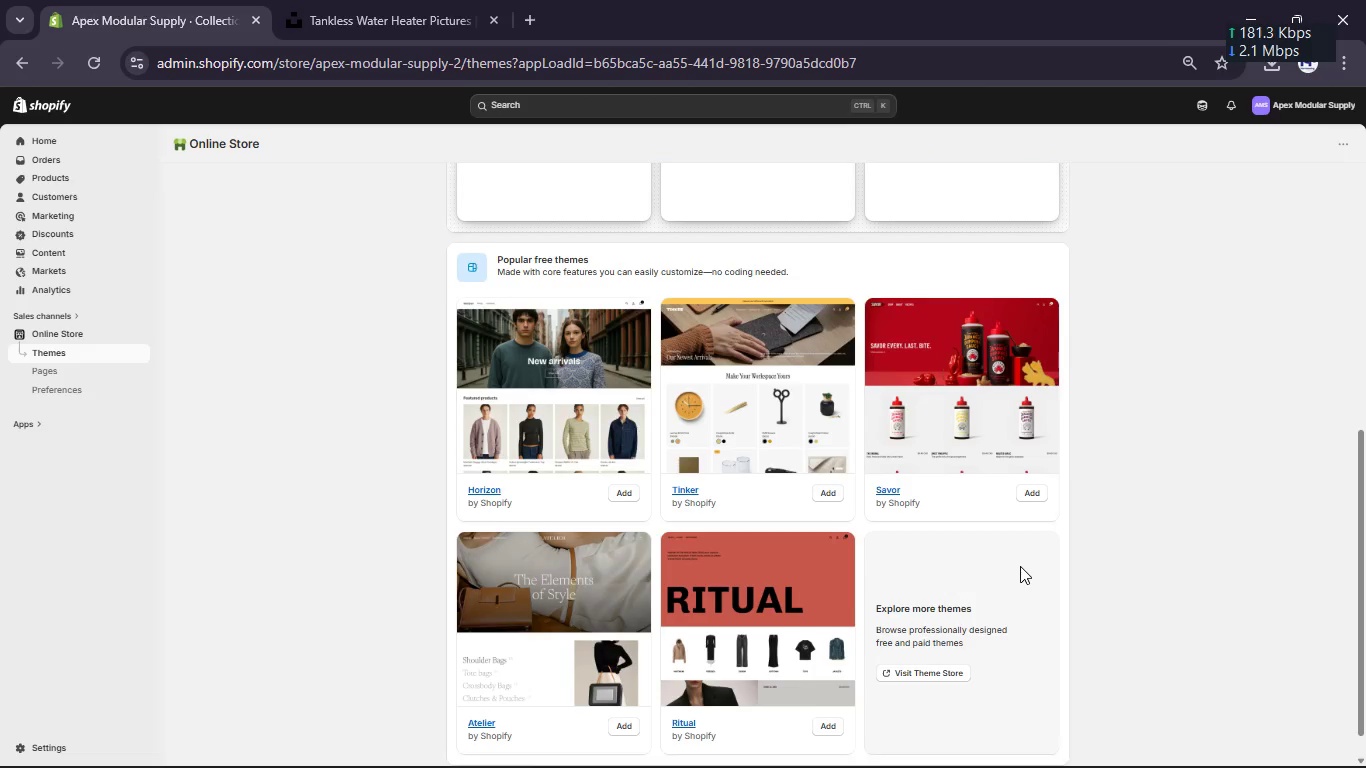 
scroll: coordinate [1020, 566], scroll_direction: up, amount: 4.0
 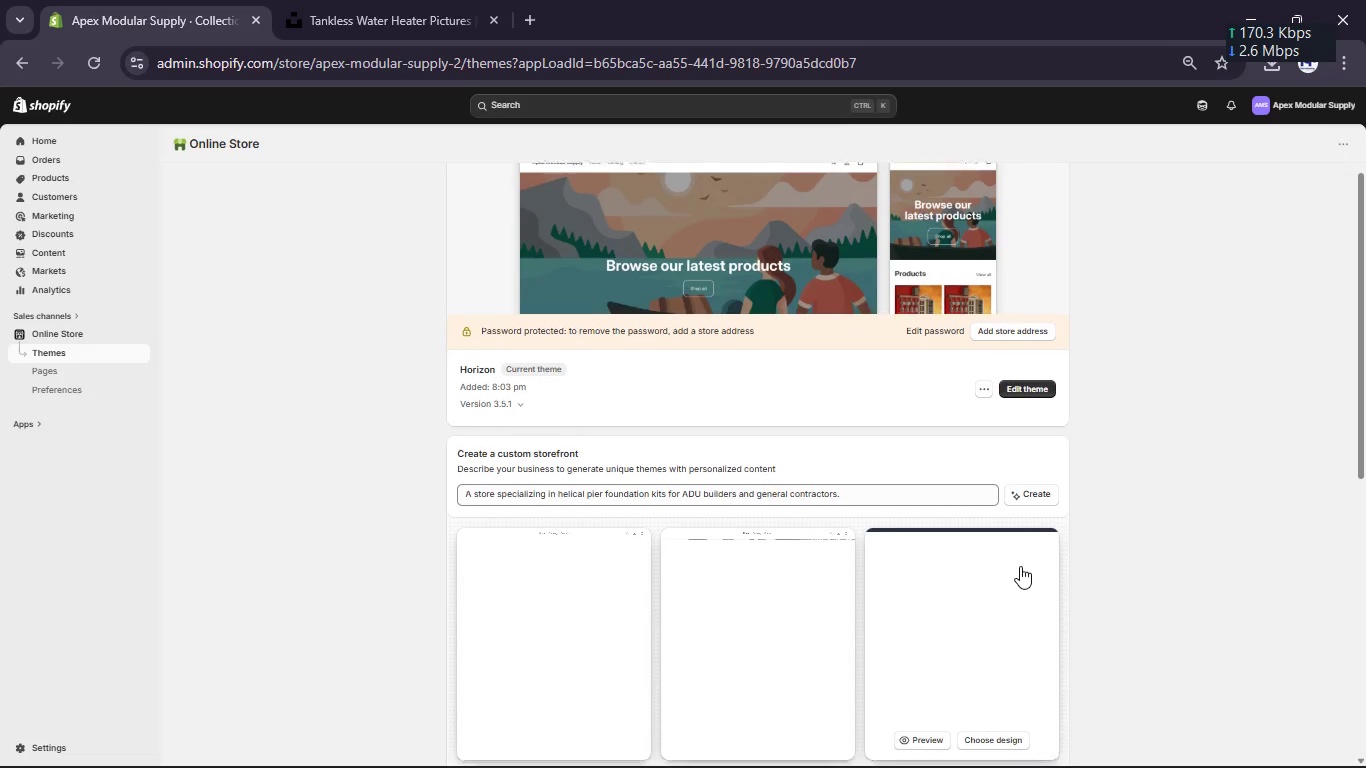 
scroll: coordinate [1020, 566], scroll_direction: none, amount: 0.0
 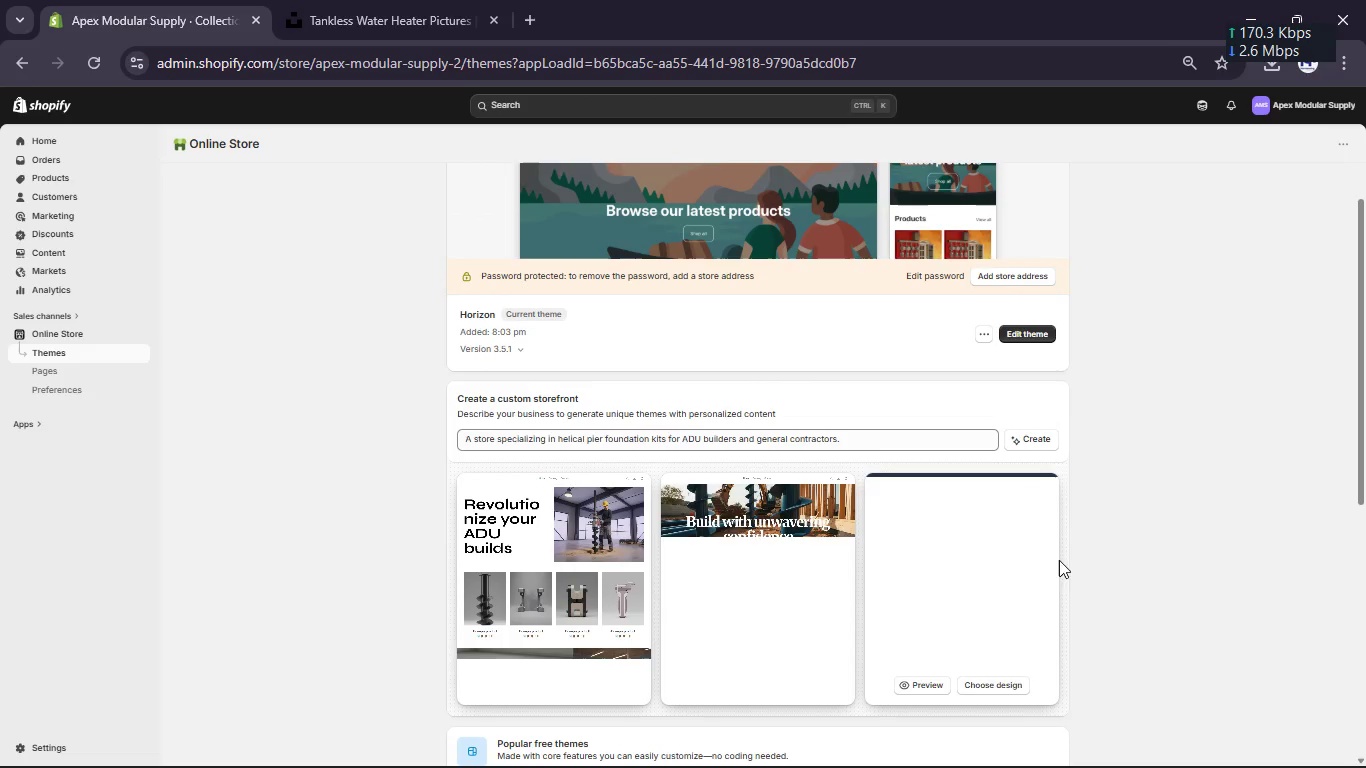 
mouse_move([1050, 588])
 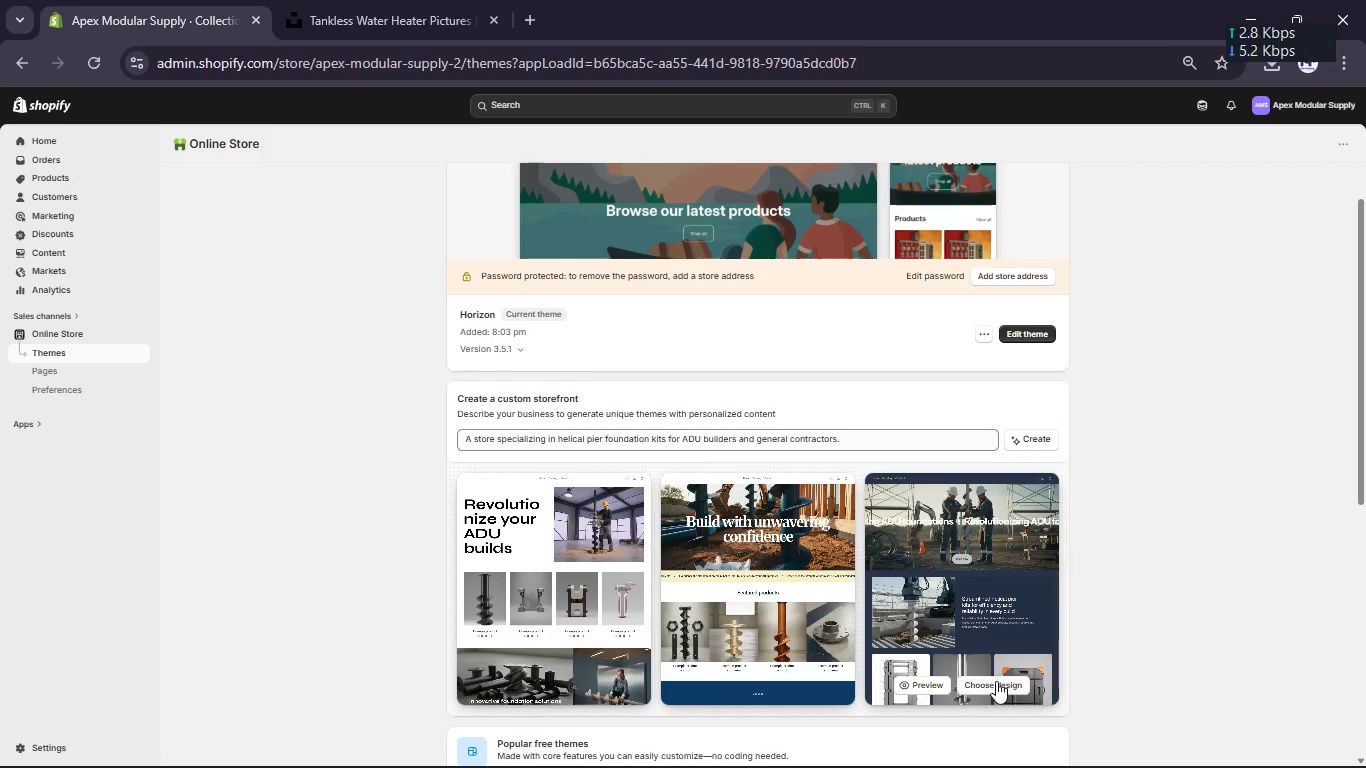 
left_click([996, 681])
 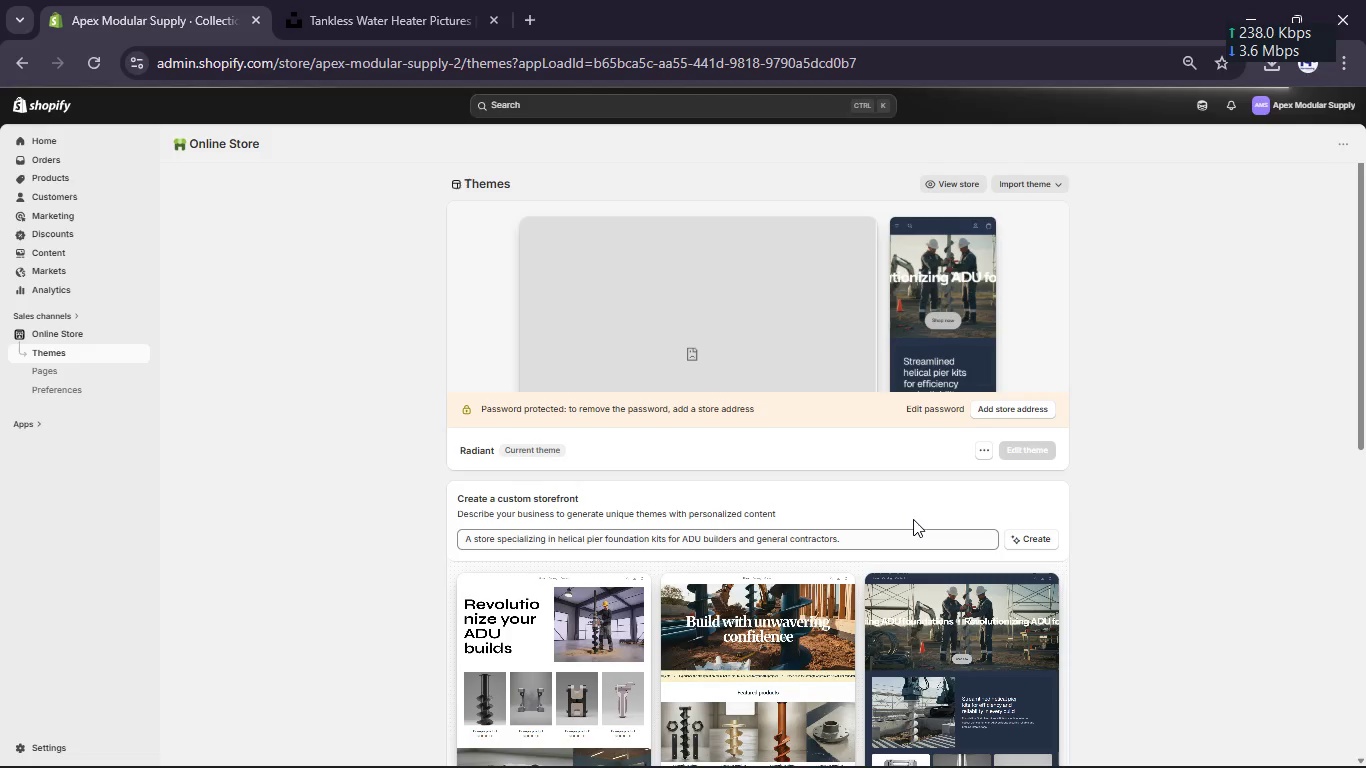 
wait(10.78)
 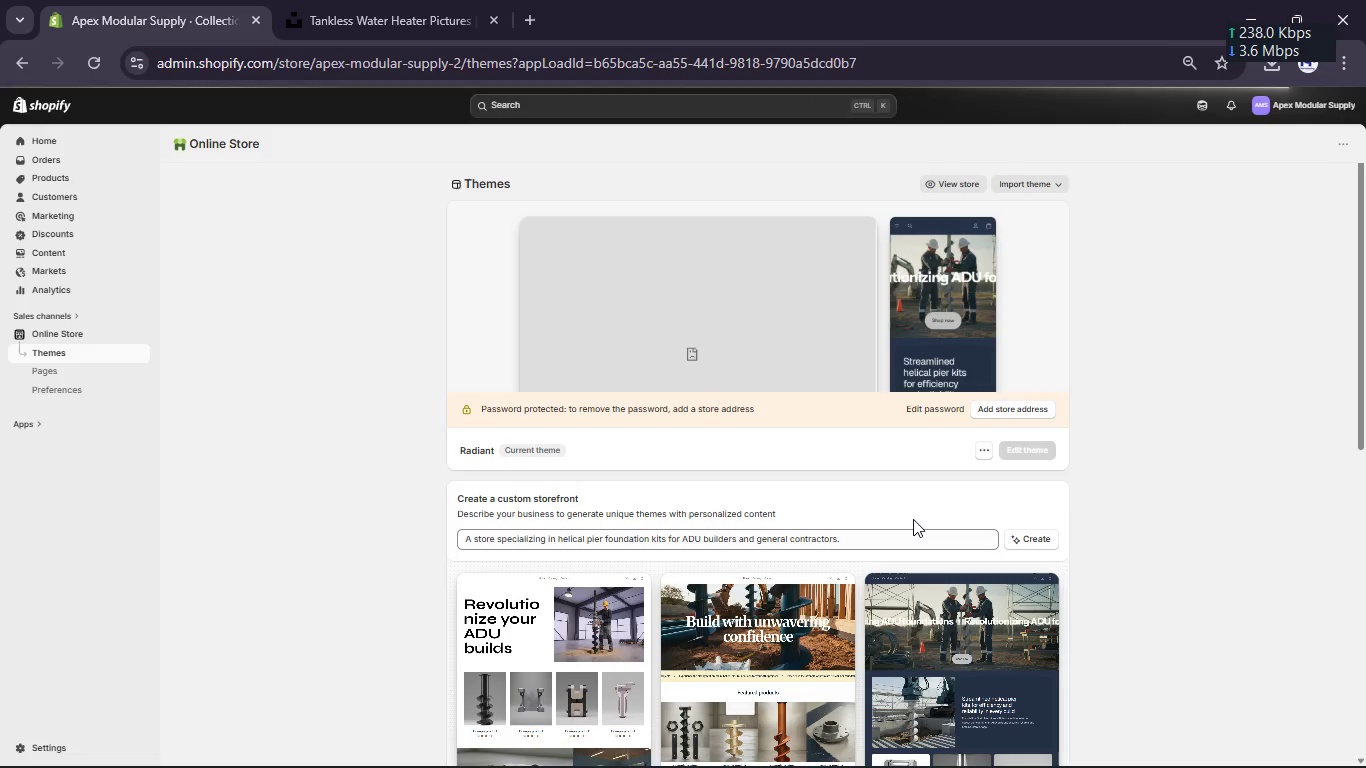 
scroll: coordinate [937, 460], scroll_direction: up, amount: 1.0
 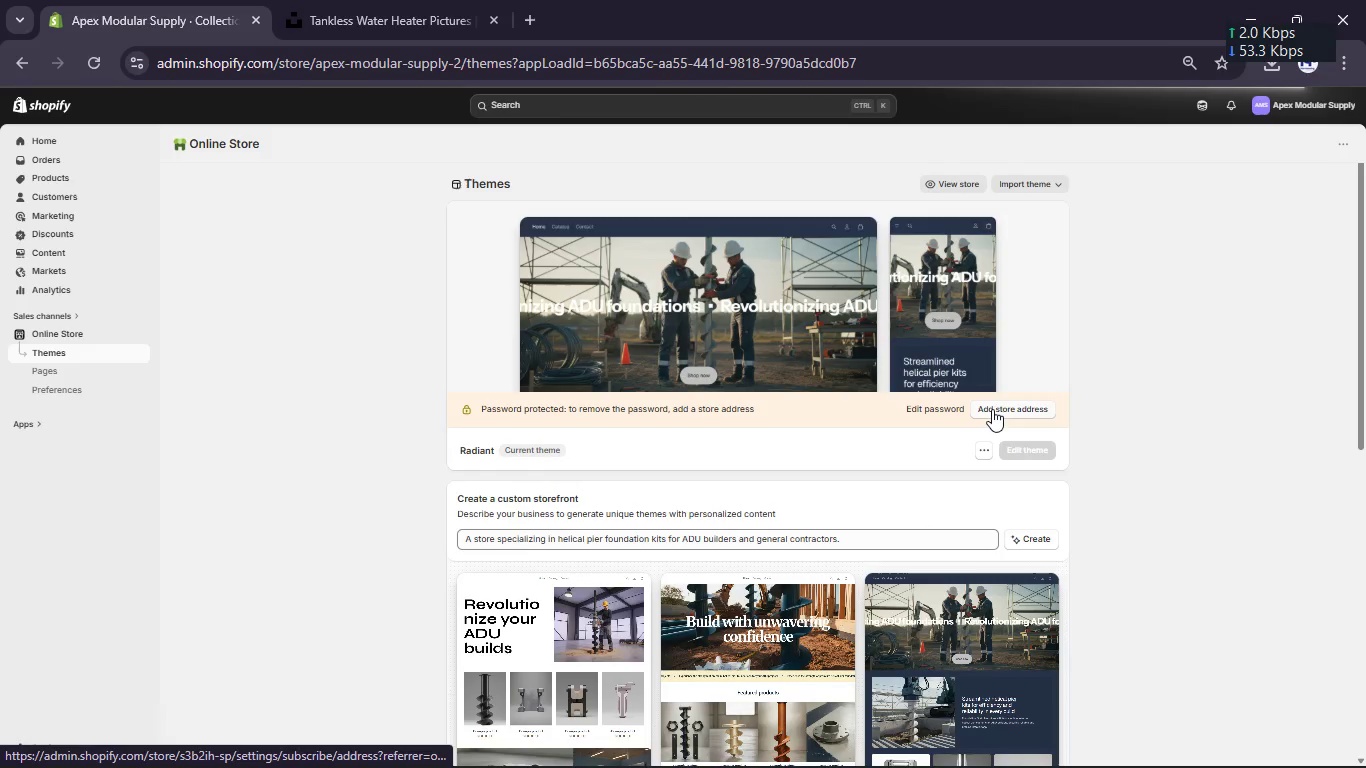 
left_click([992, 409])
 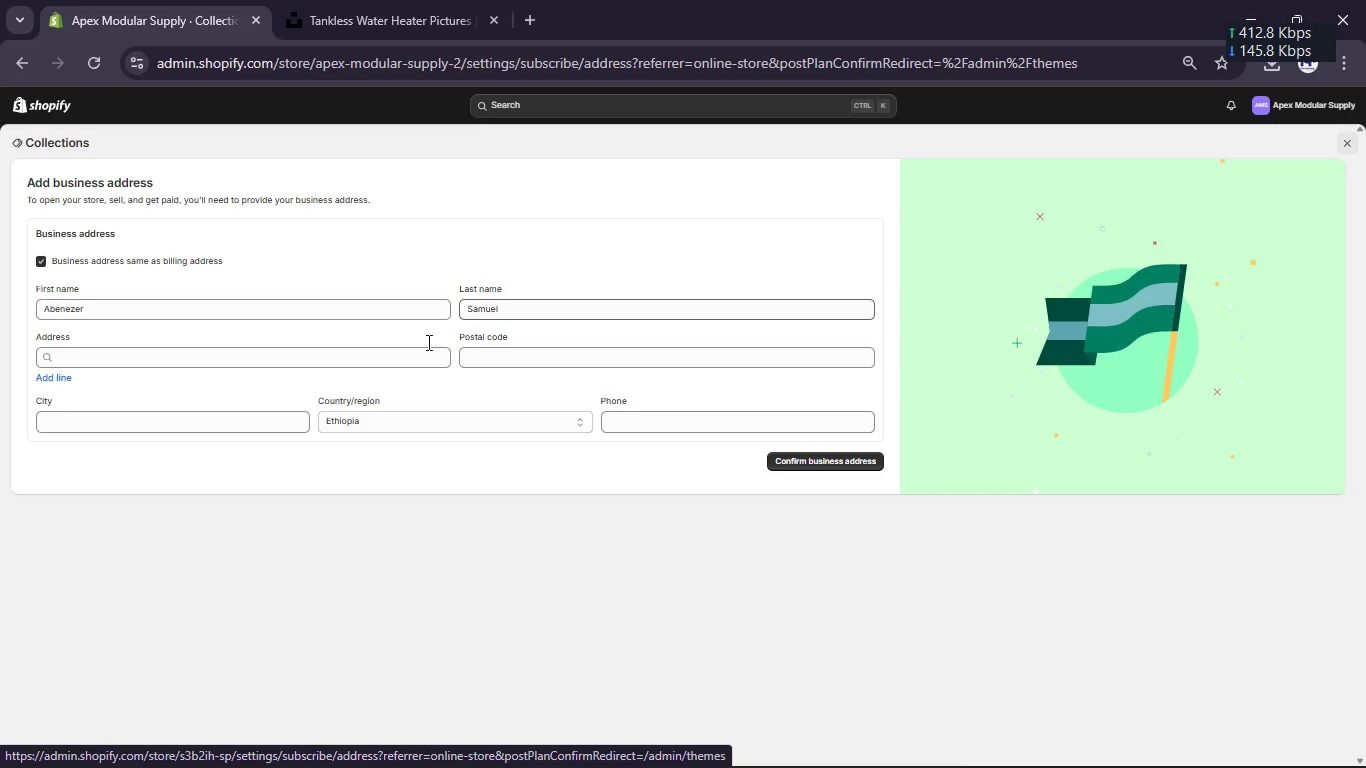 
left_click([378, 357])
 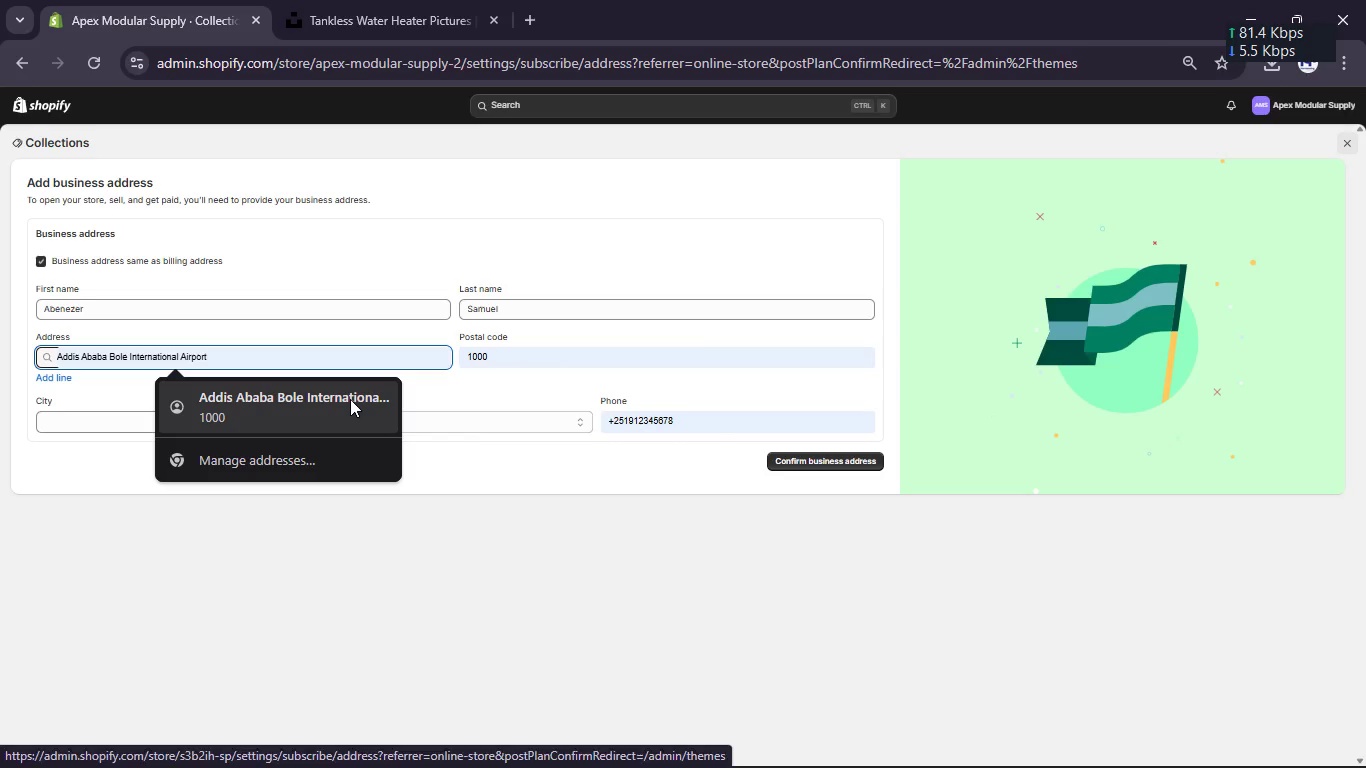 
left_click([350, 399])
 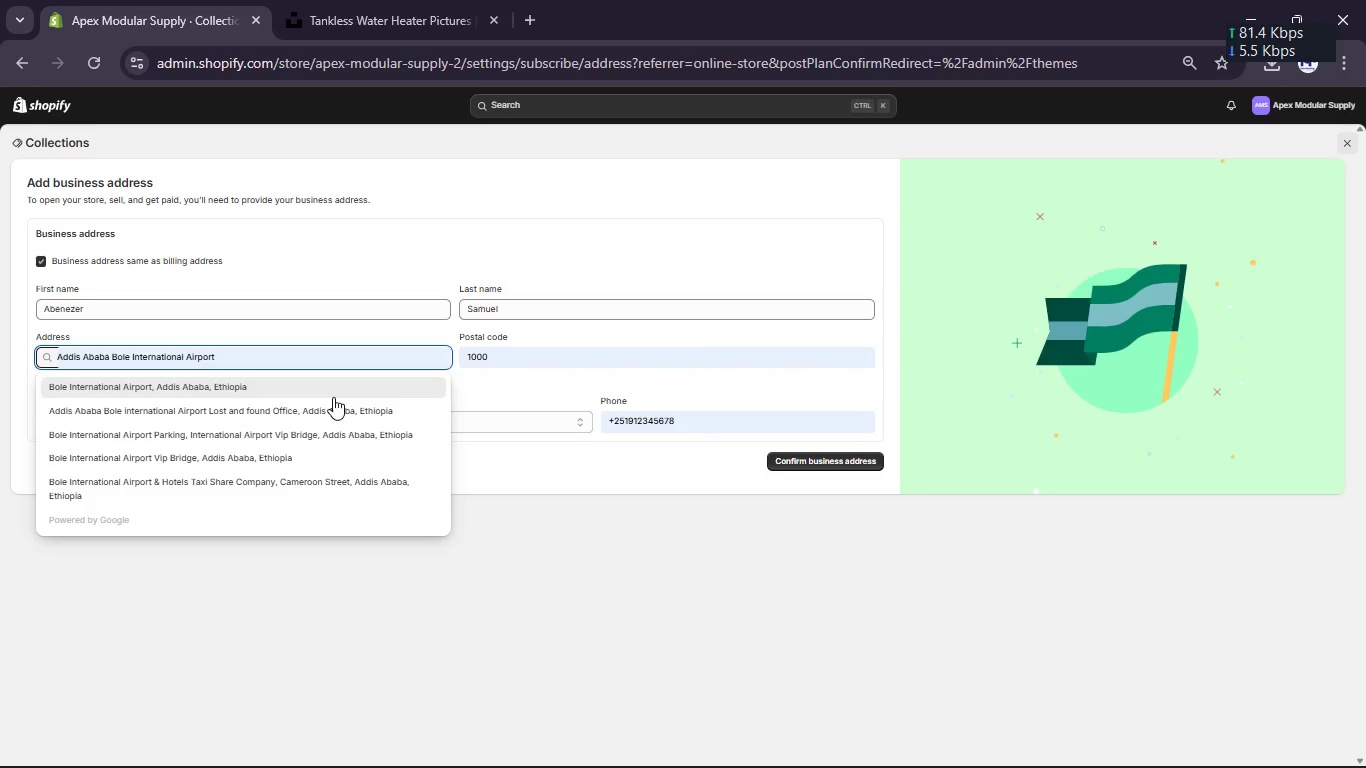 
left_click([327, 400])
 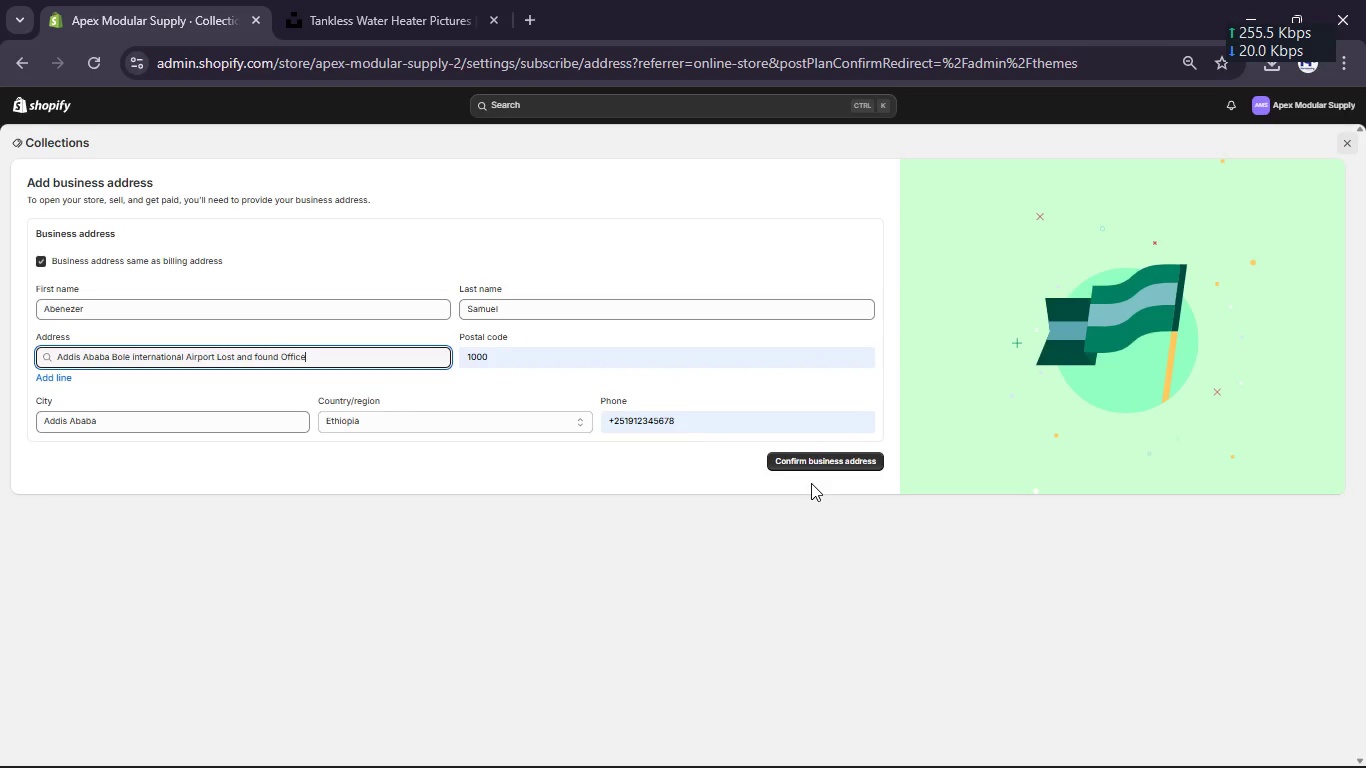 
left_click([808, 478])
 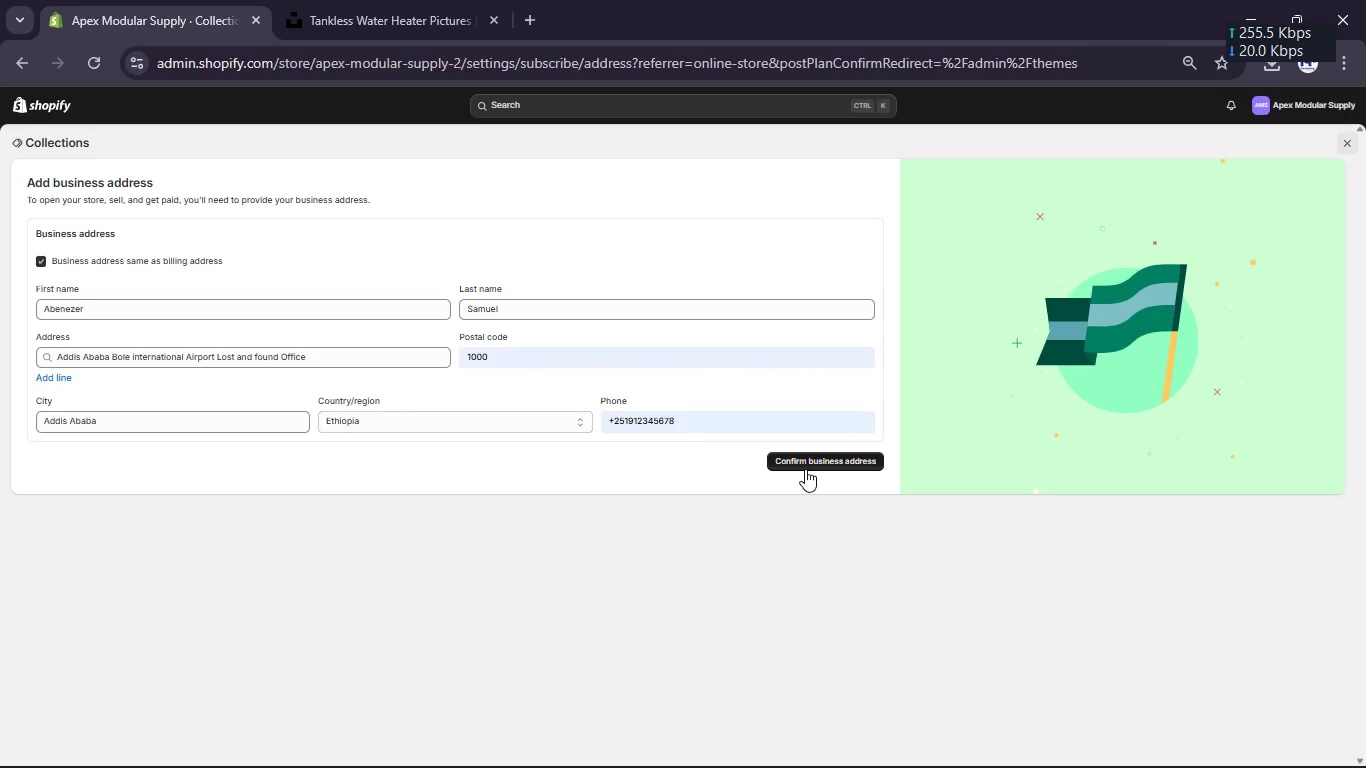 
left_click([805, 469])
 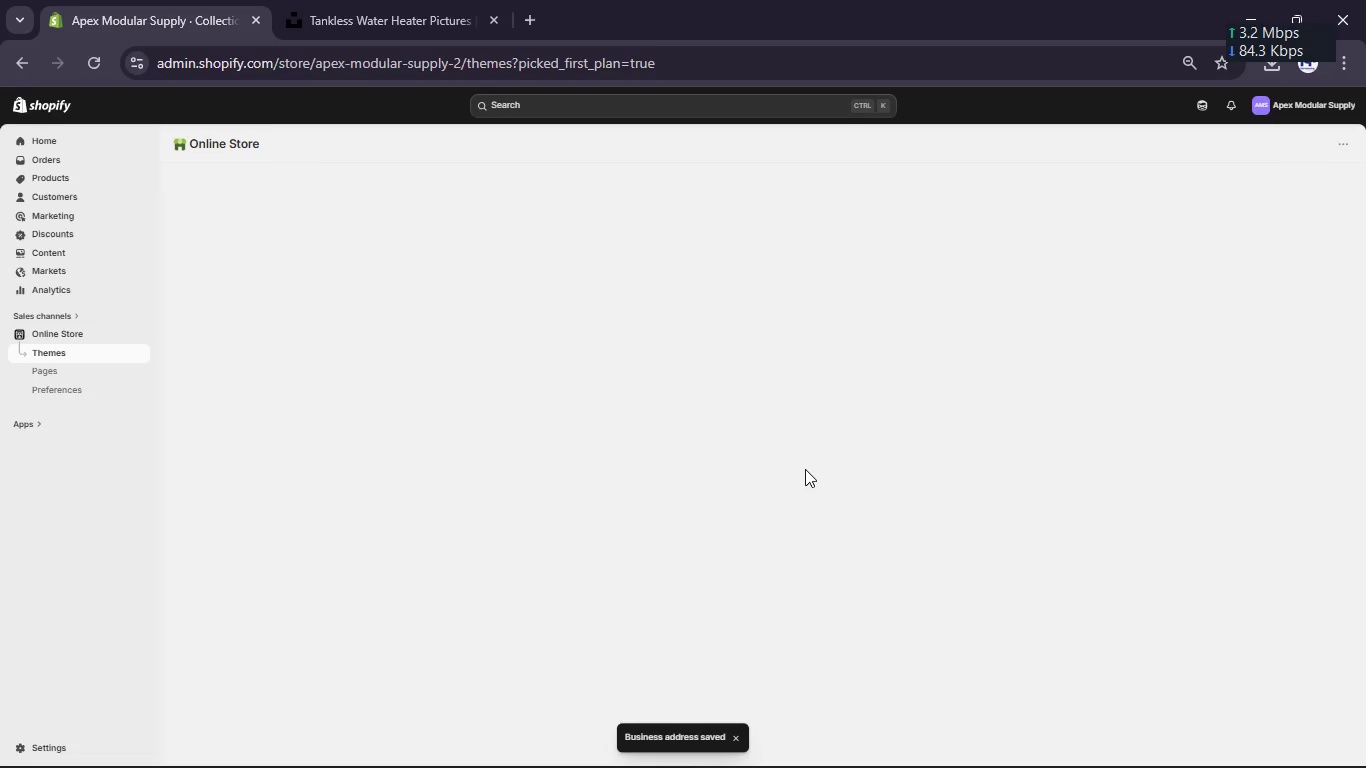 
wait(9.2)
 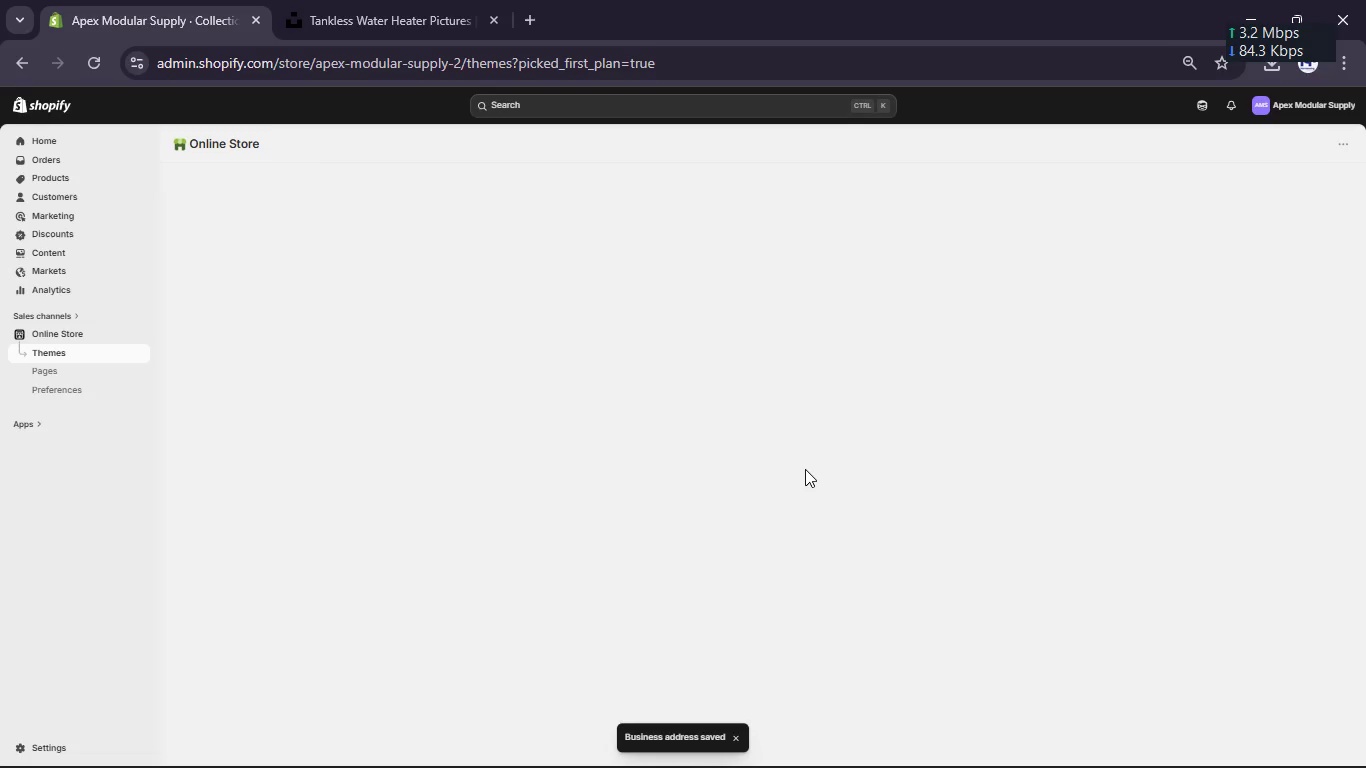 
left_click([983, 407])
 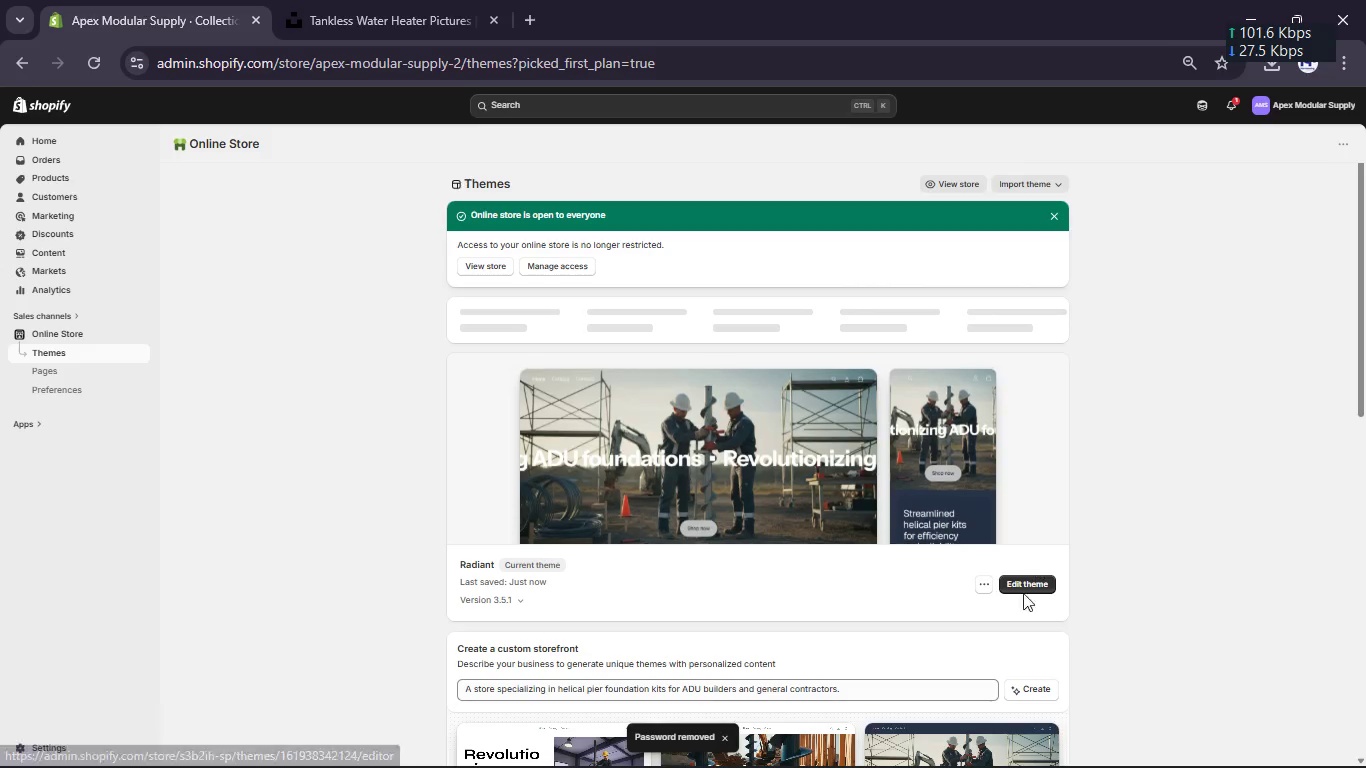 
left_click([1019, 587])
 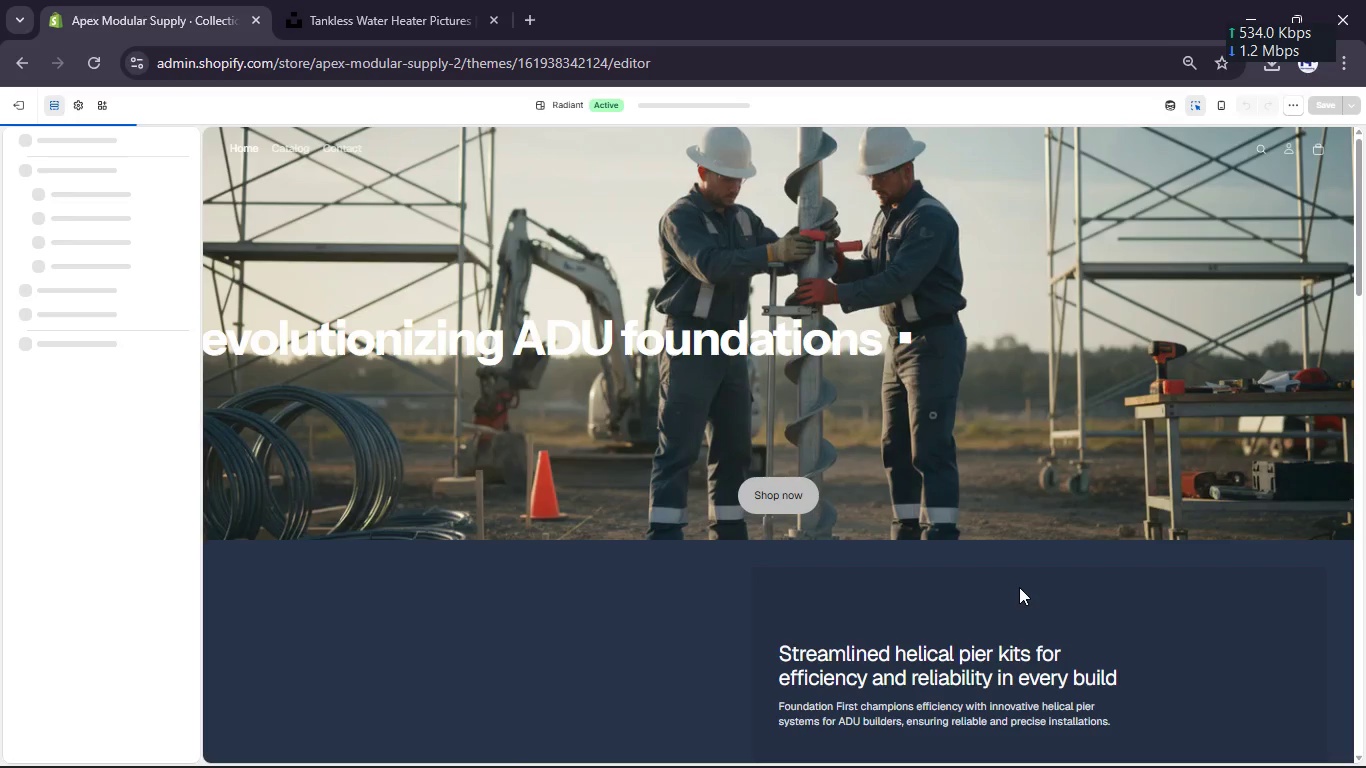 
wait(8.78)
 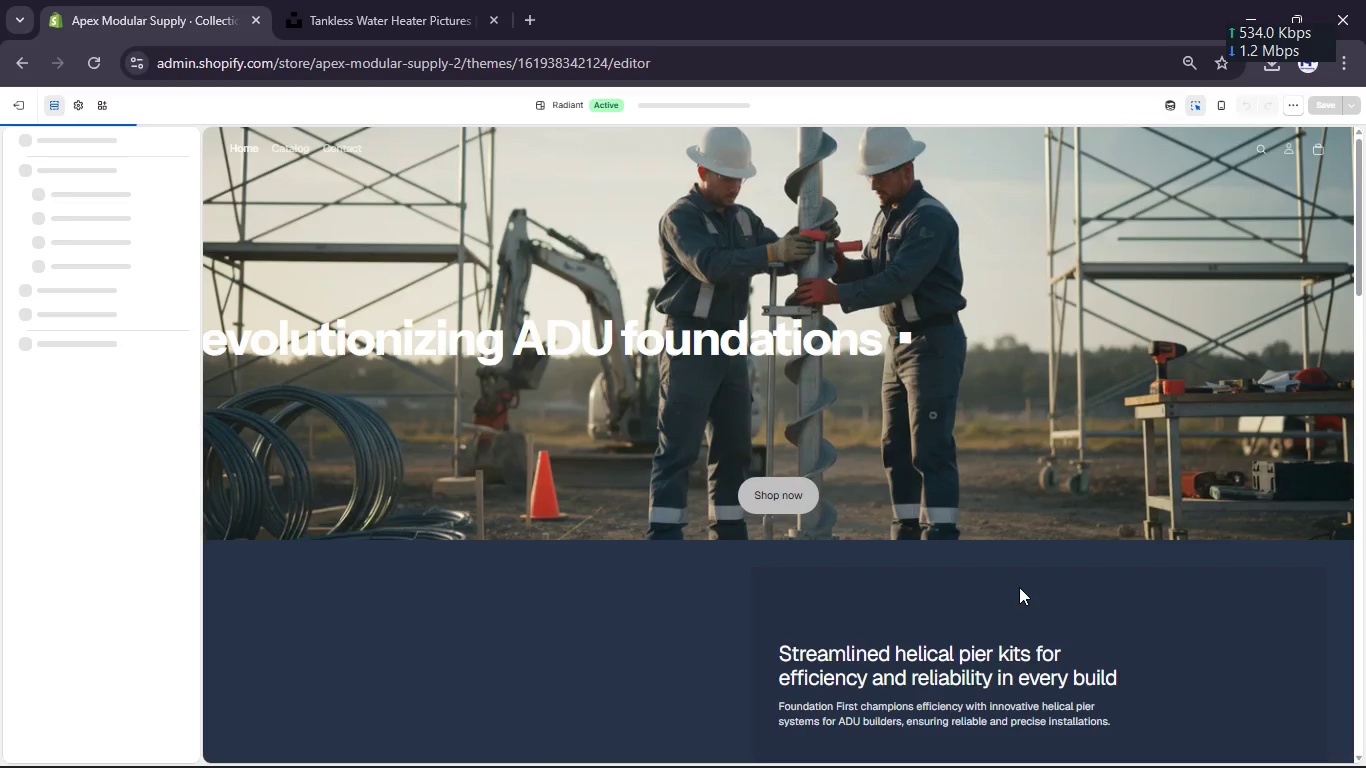 
scroll: coordinate [1019, 587], scroll_direction: up, amount: 1.0
 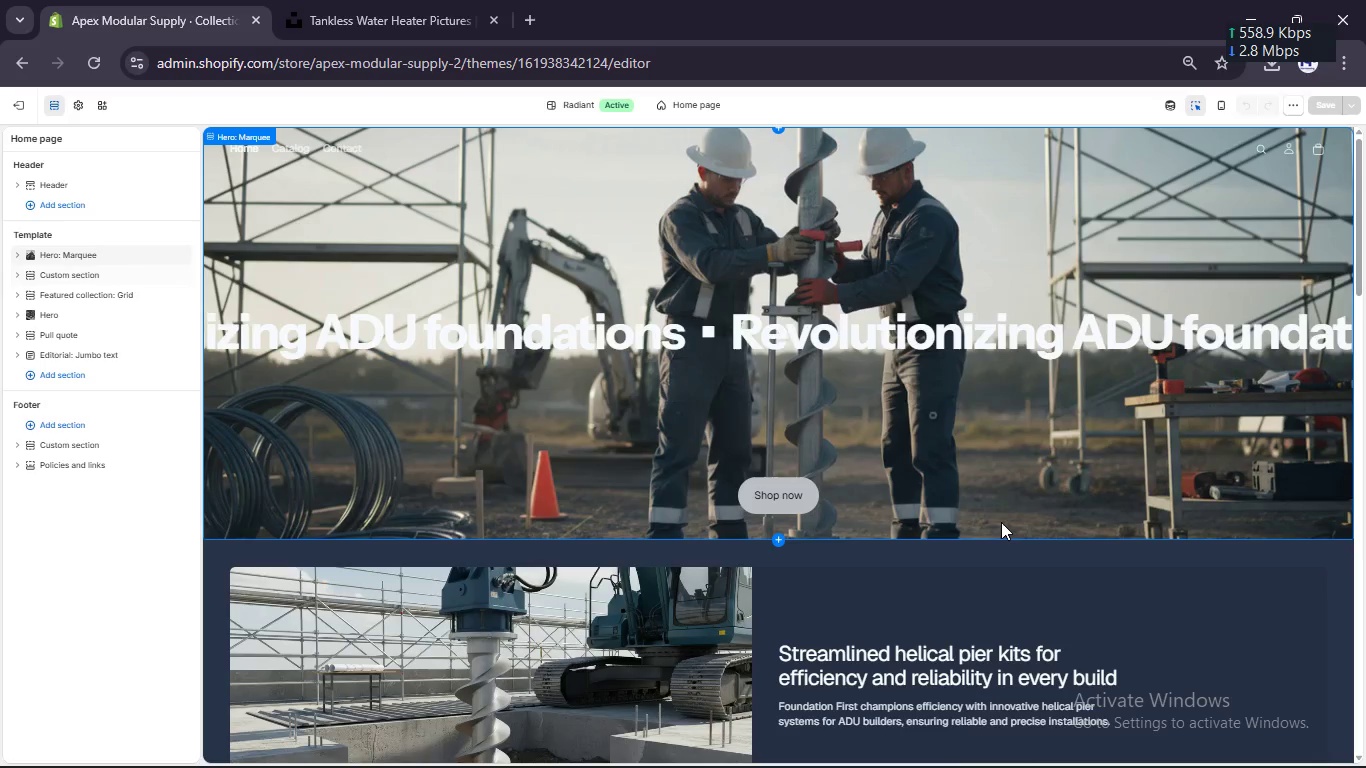 
left_click([1001, 522])
 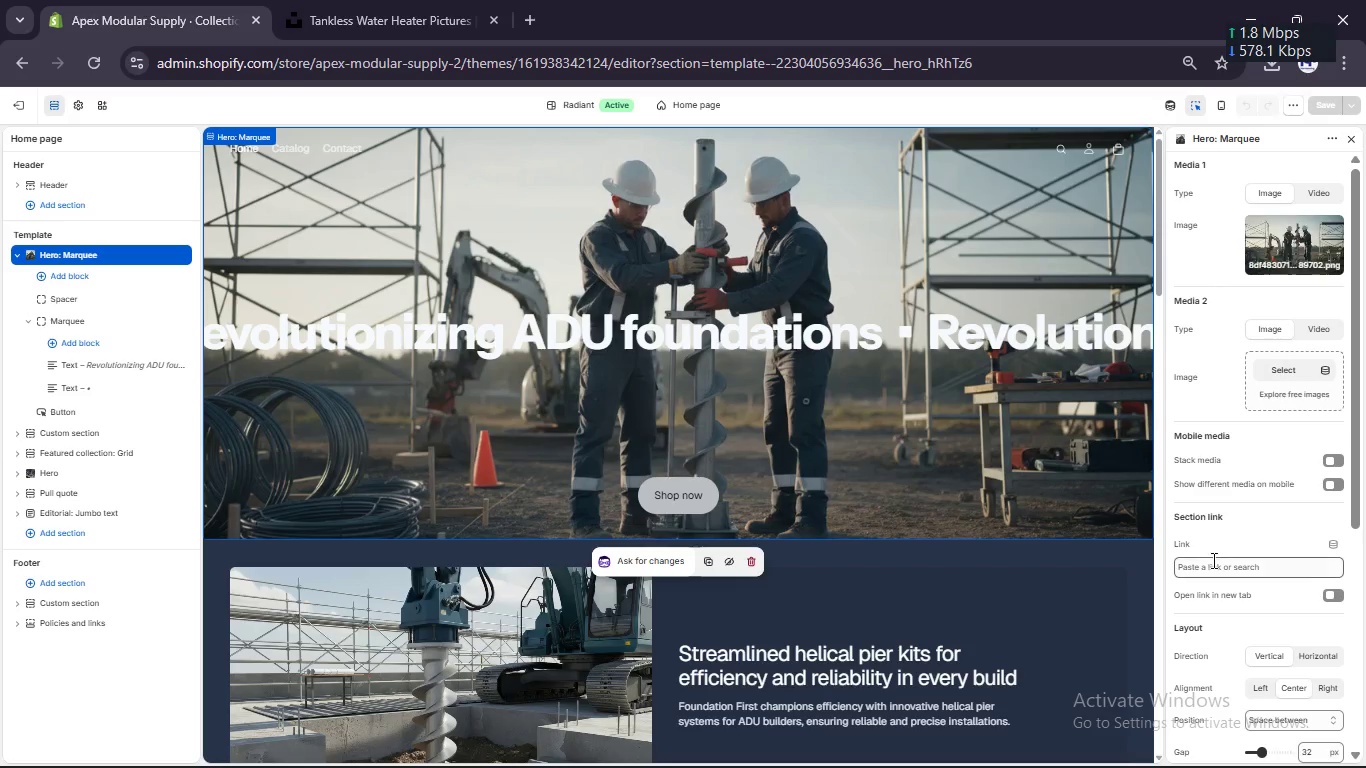 
scroll: coordinate [1214, 564], scroll_direction: down, amount: 2.0
 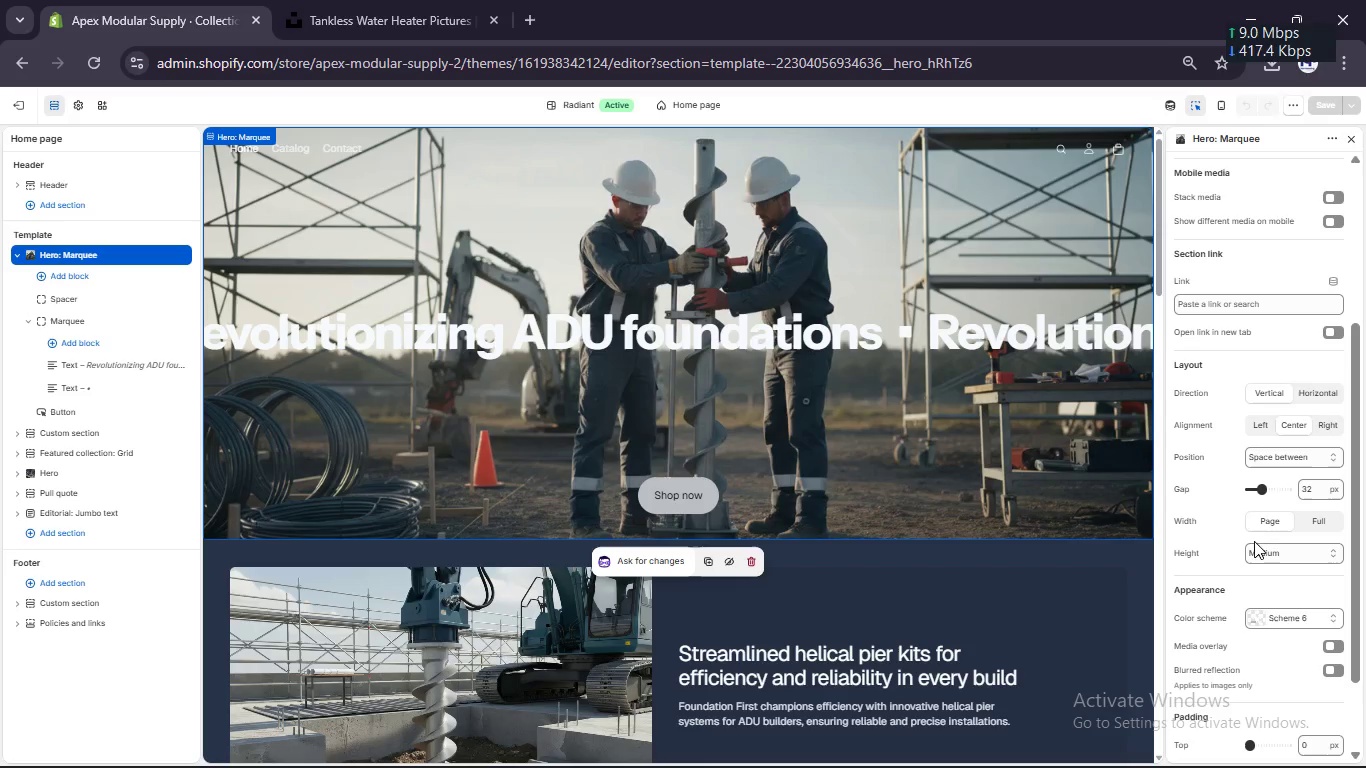 
left_click([1257, 540])
 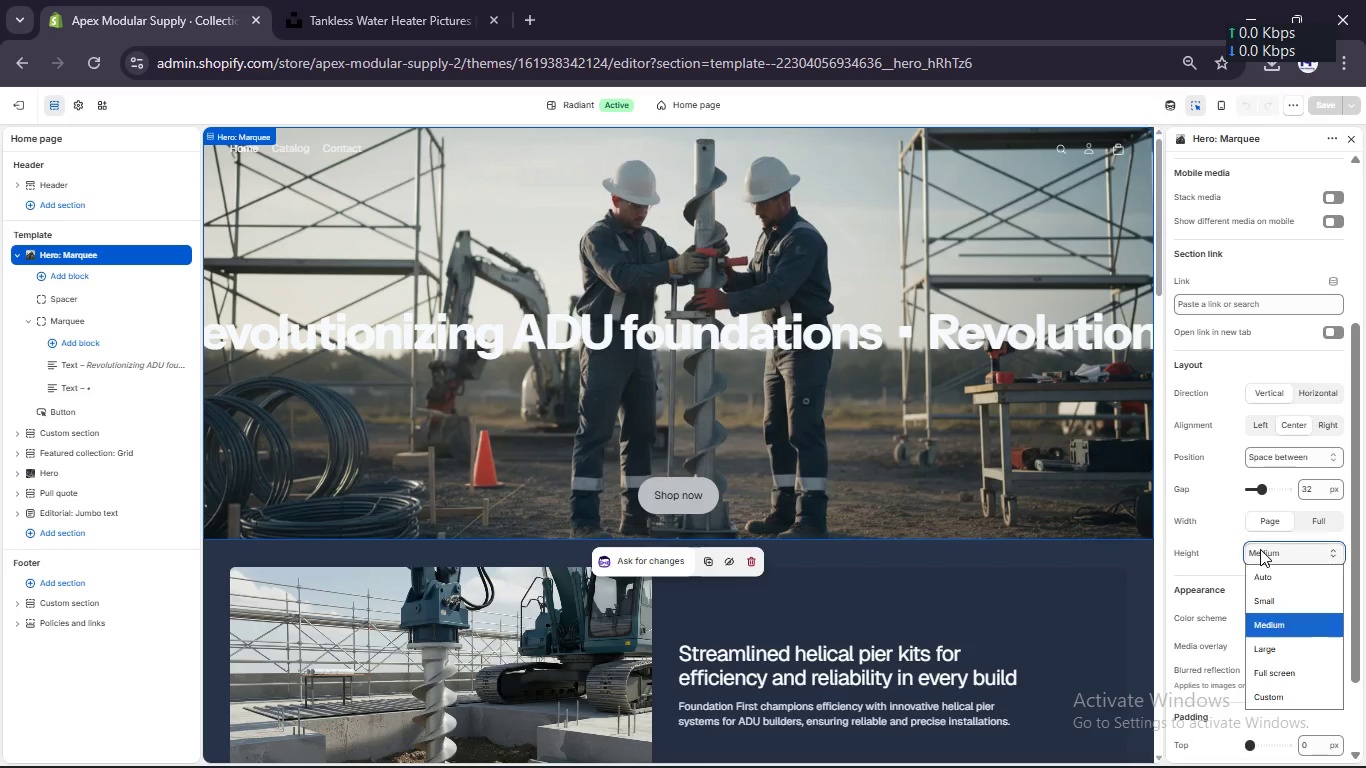 
left_click([1260, 549])
 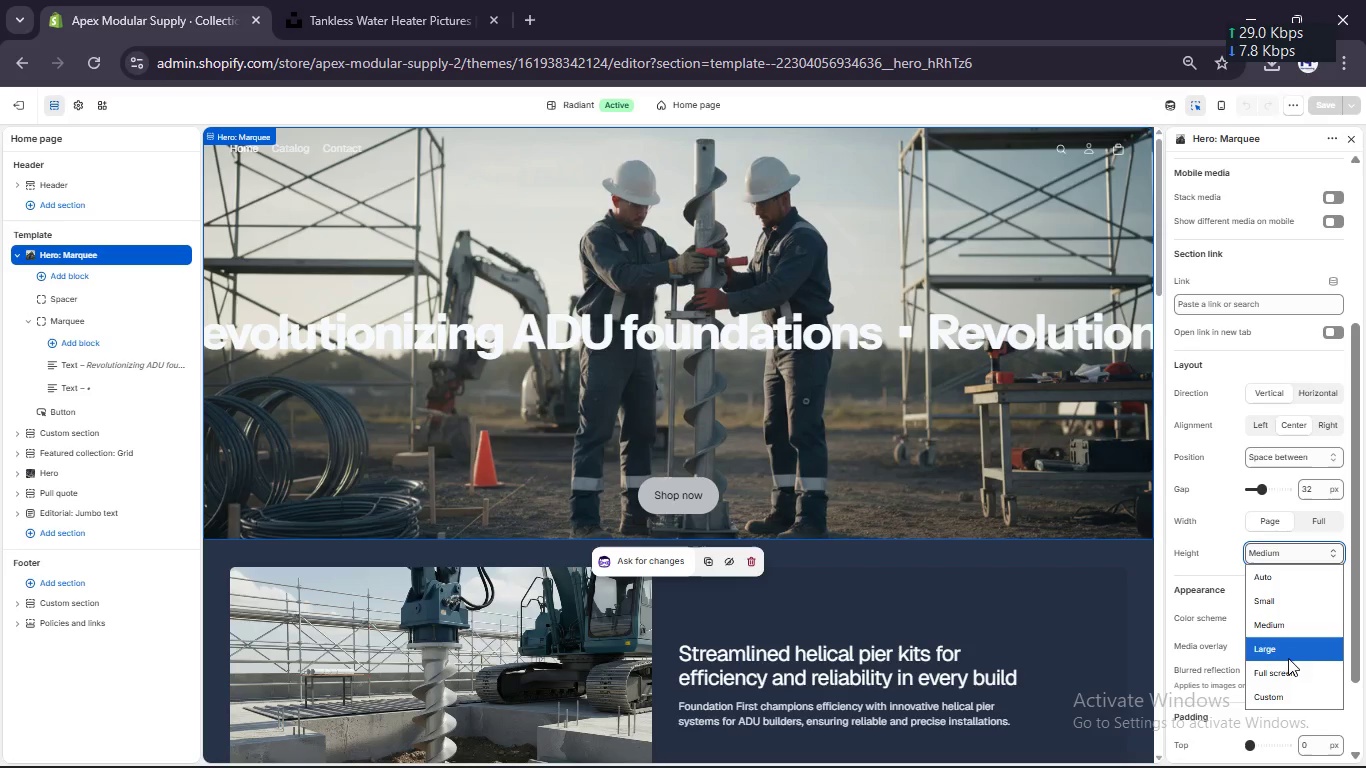 
left_click([1285, 651])
 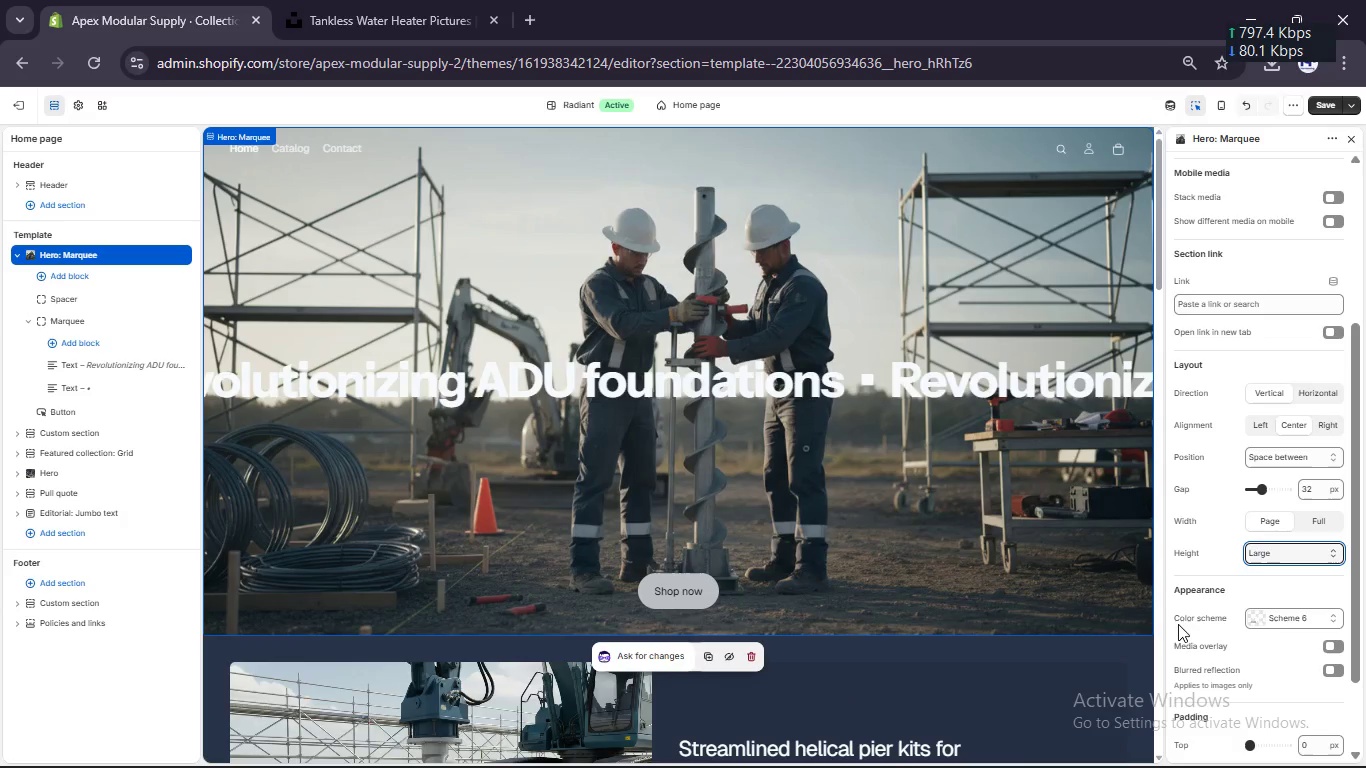 
scroll: coordinate [1123, 616], scroll_direction: down, amount: 2.0
 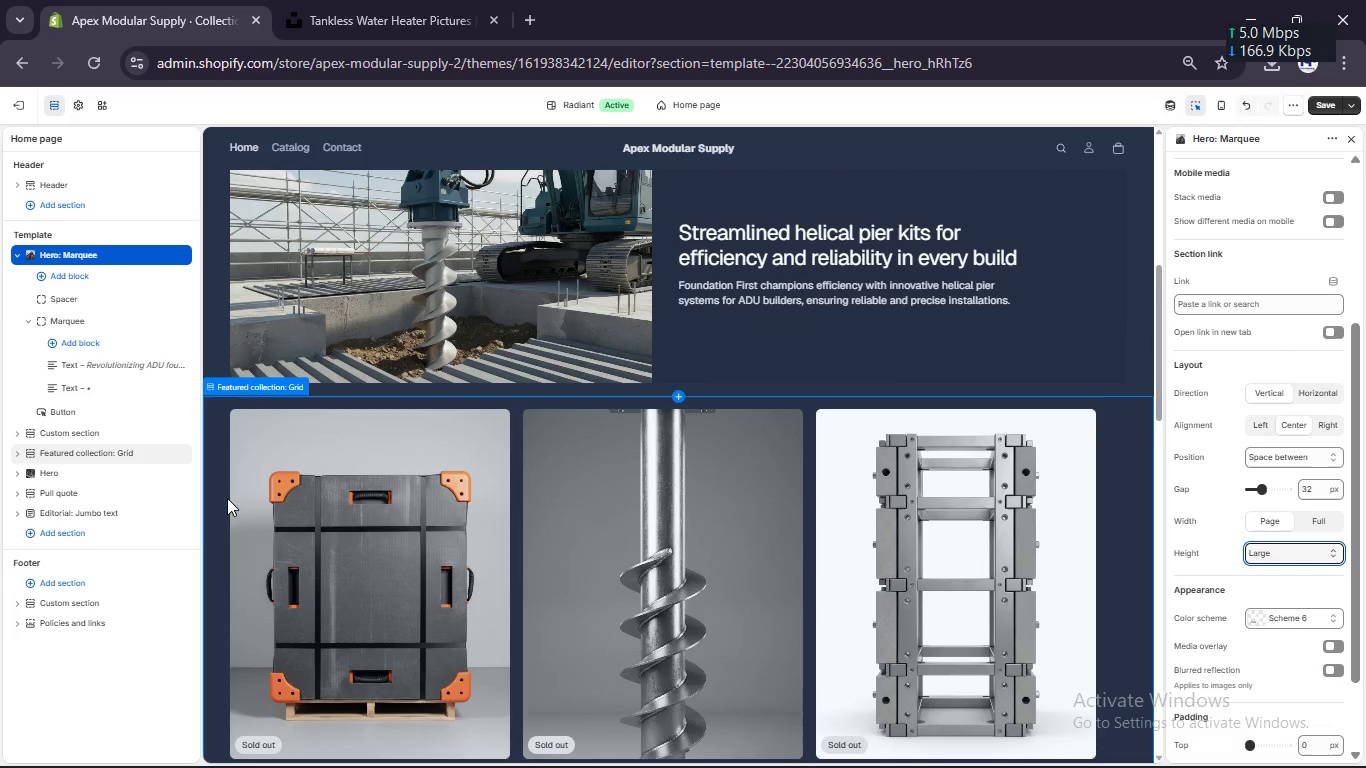 
left_click([218, 492])
 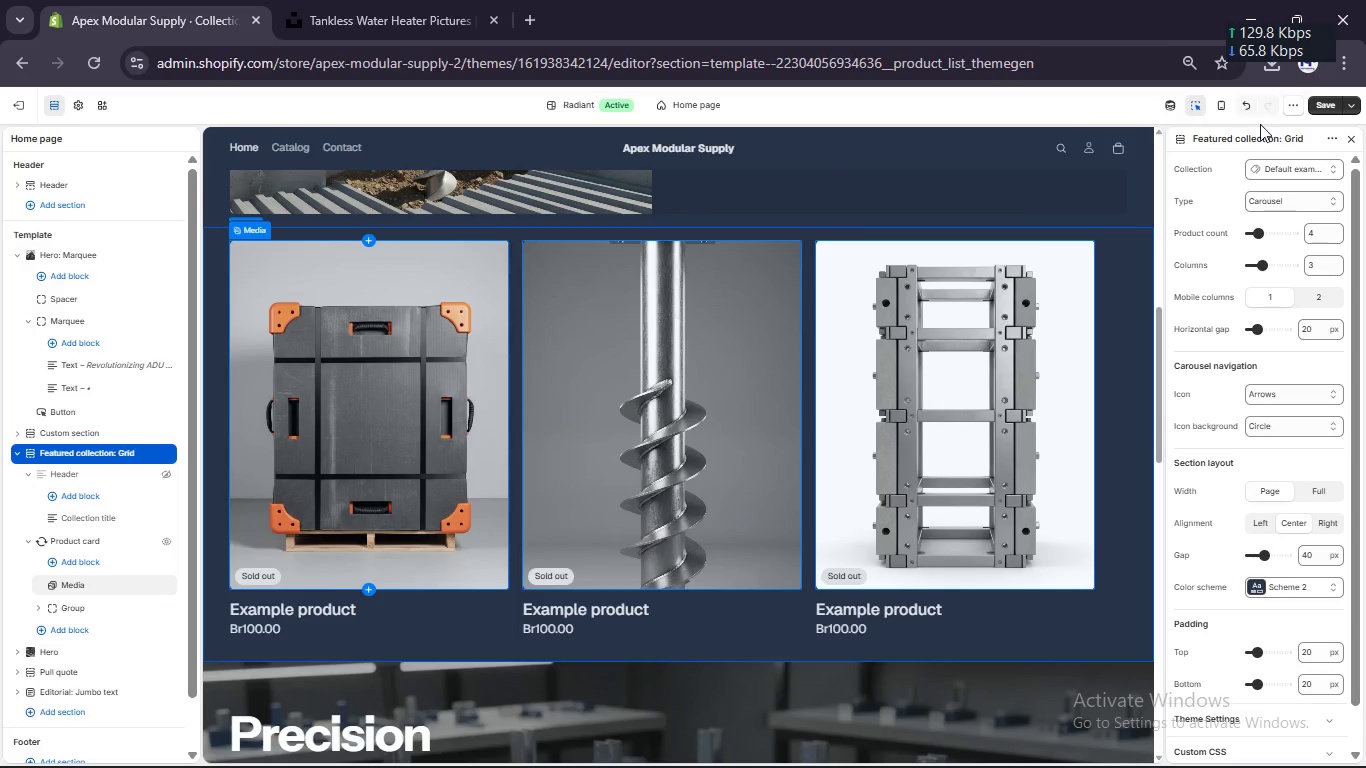 
left_click([1261, 159])
 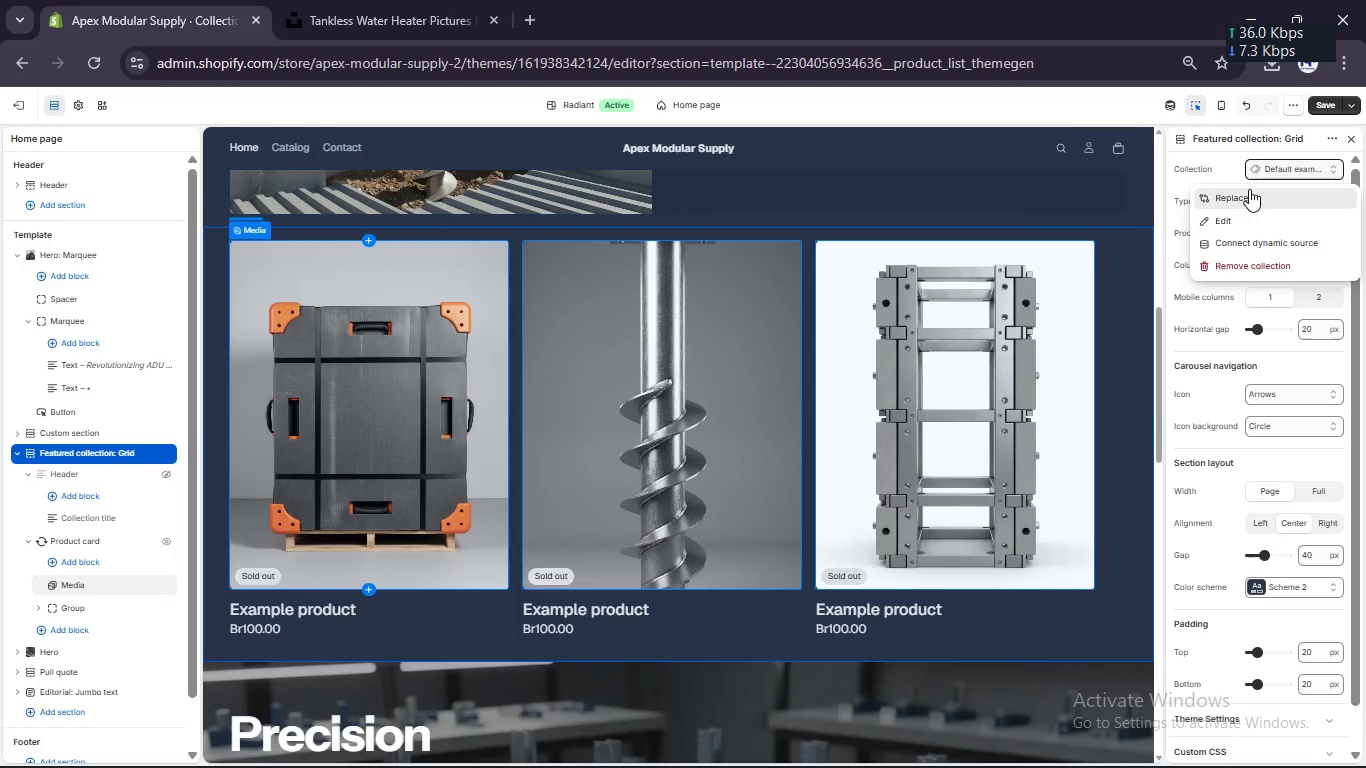 
double_click([1249, 189])
 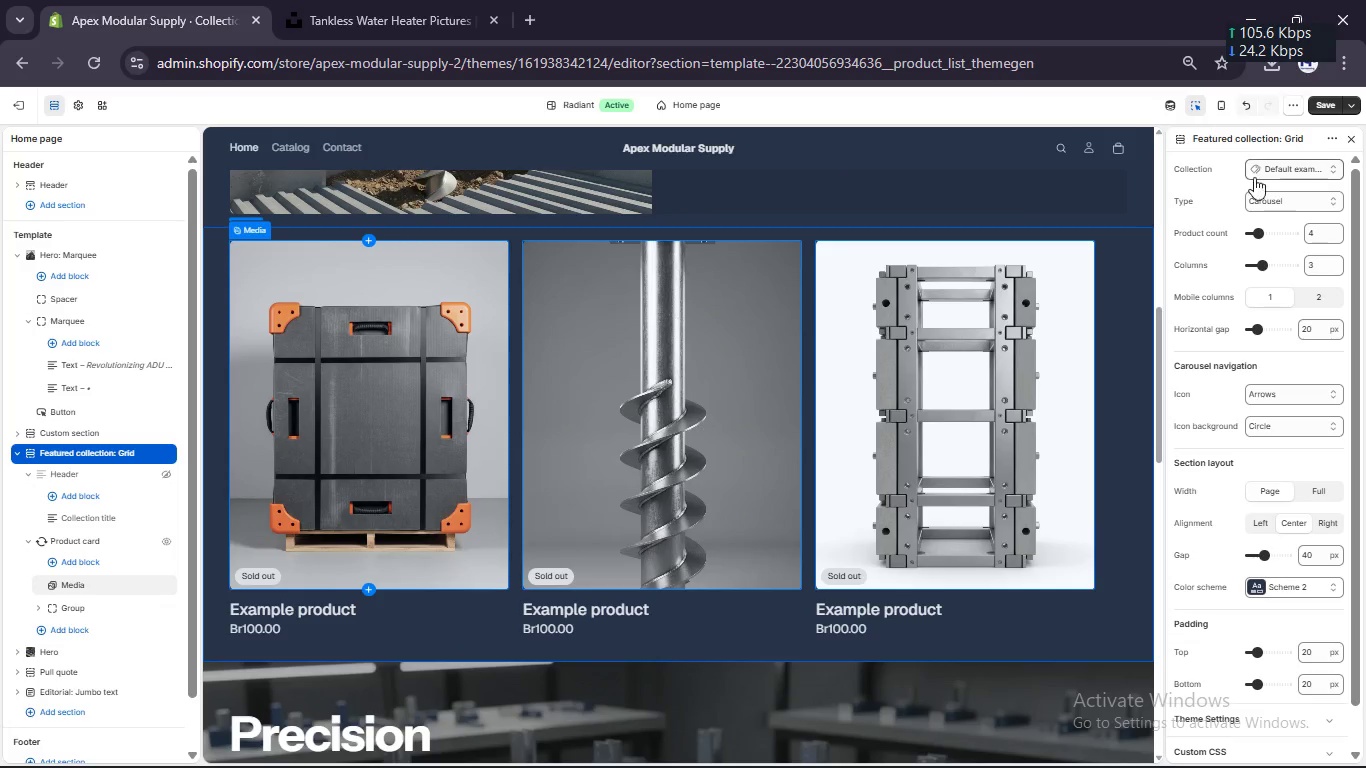 
left_click([1256, 174])
 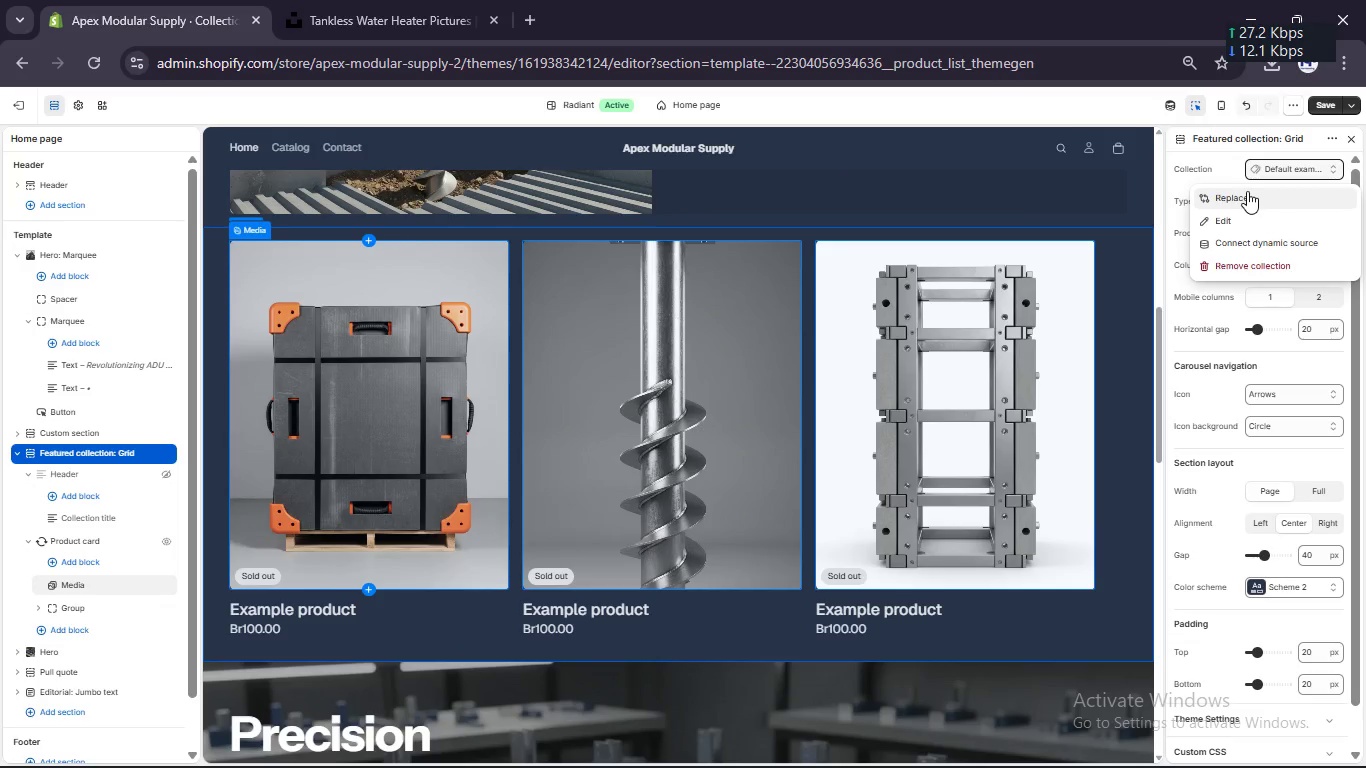 
left_click([1247, 191])
 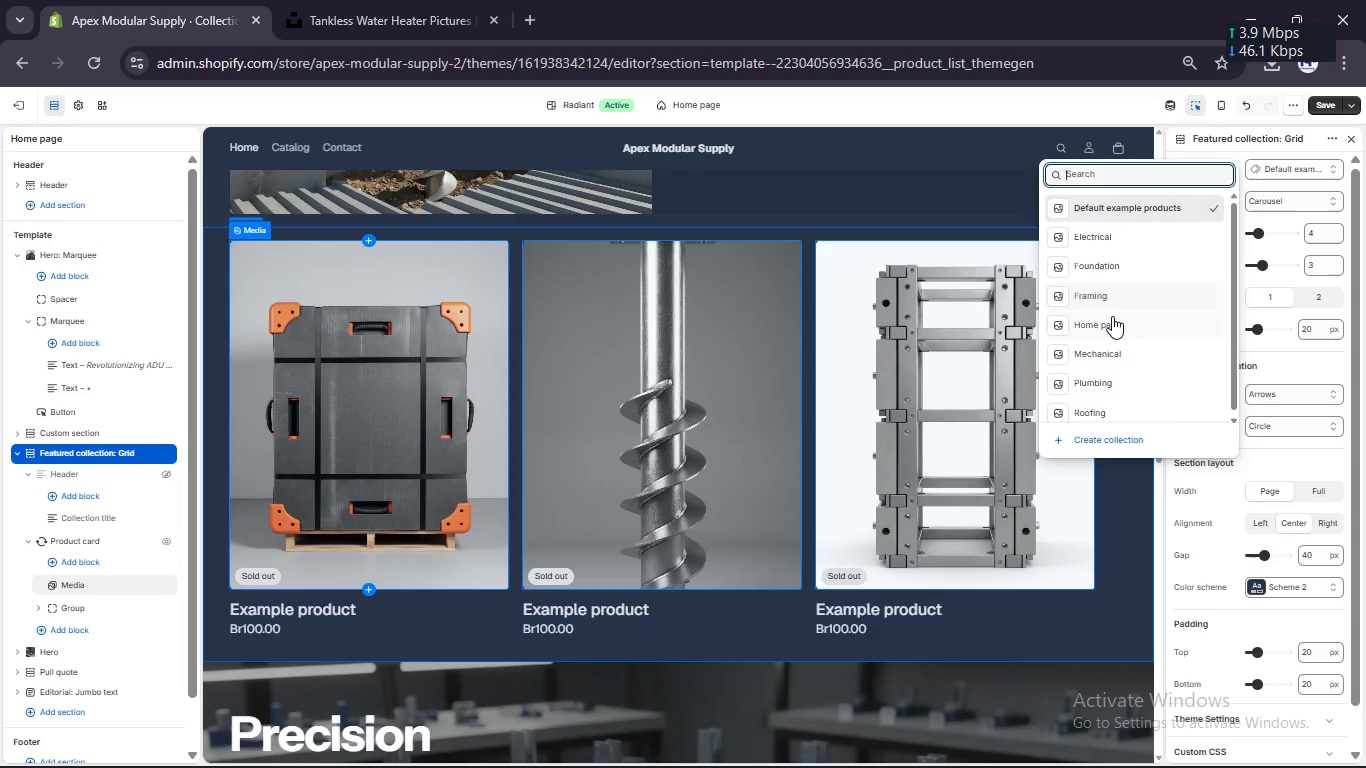 
scroll: coordinate [1112, 317], scroll_direction: none, amount: 0.0
 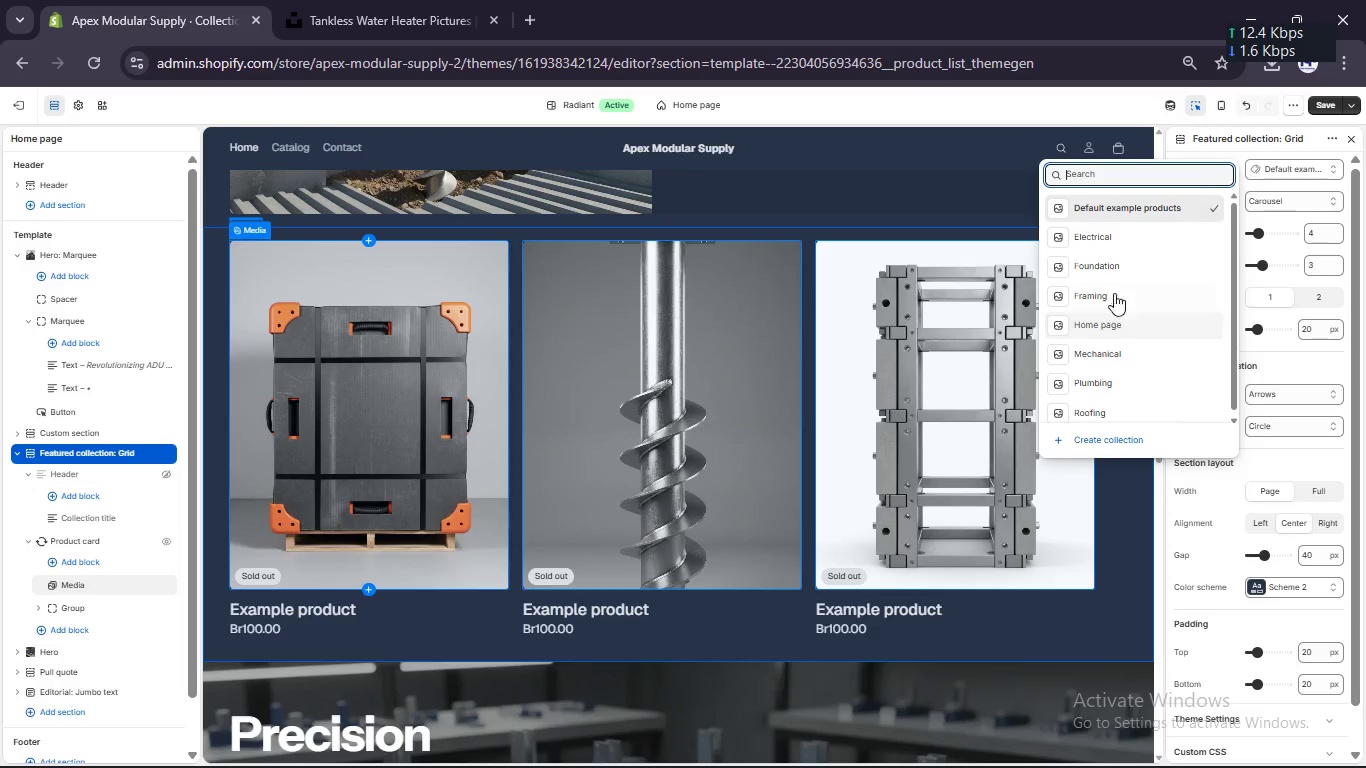 
left_click([1122, 259])
 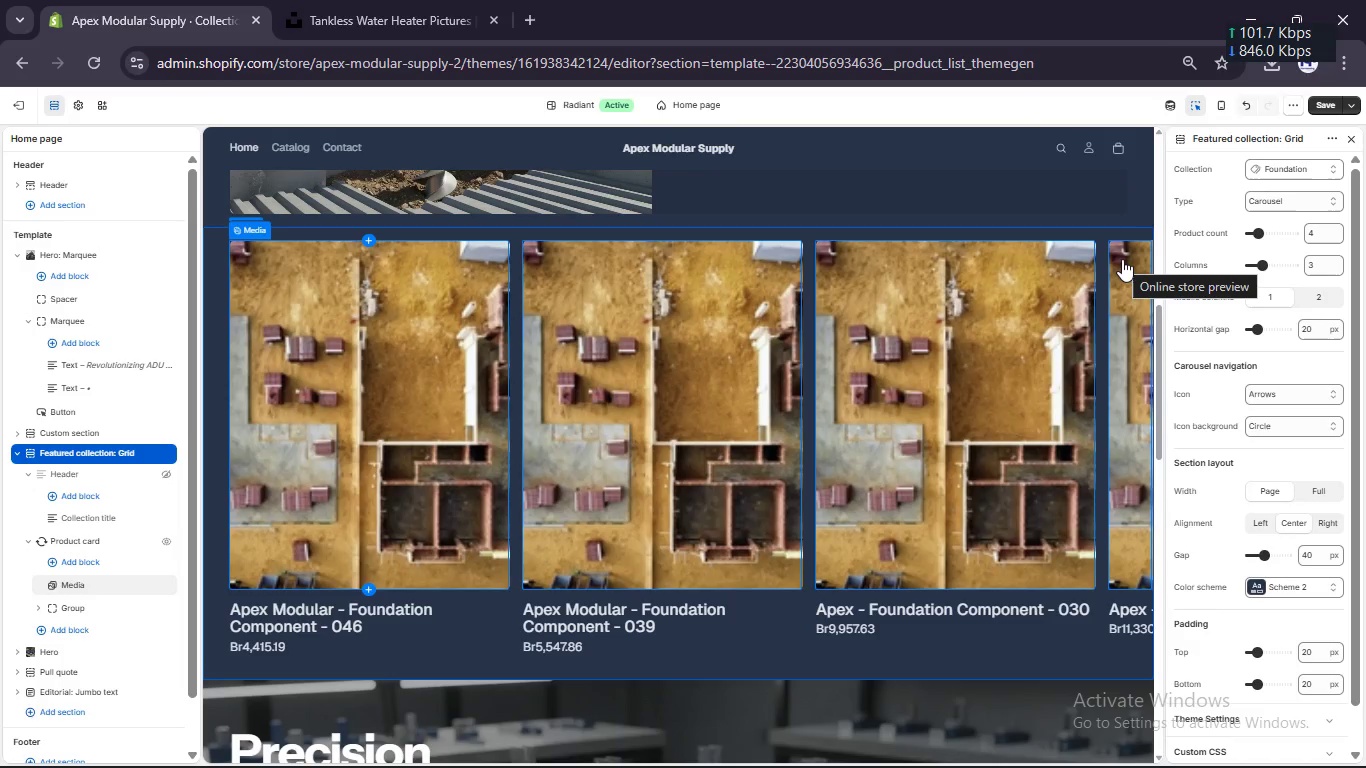 
scroll: coordinate [993, 370], scroll_direction: up, amount: 2.0
 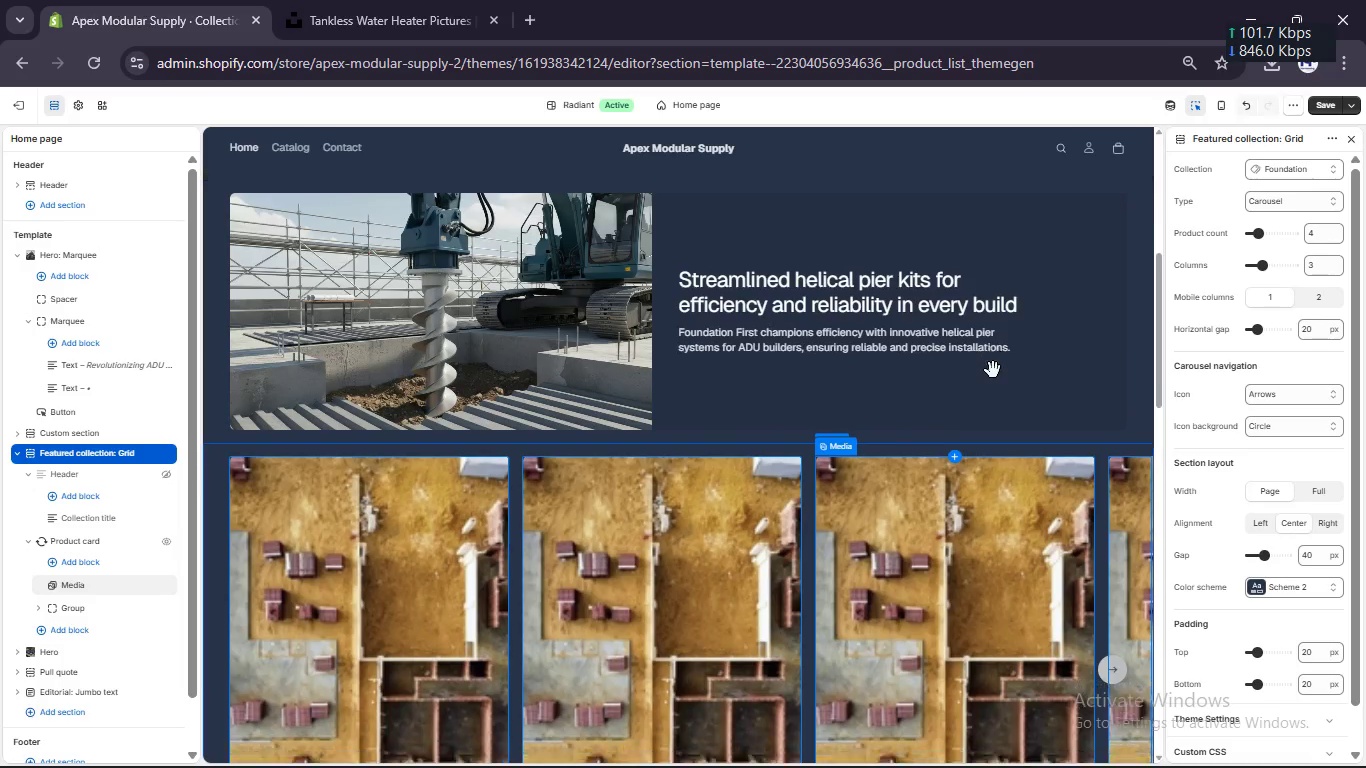 
scroll: coordinate [993, 370], scroll_direction: down, amount: 13.0
 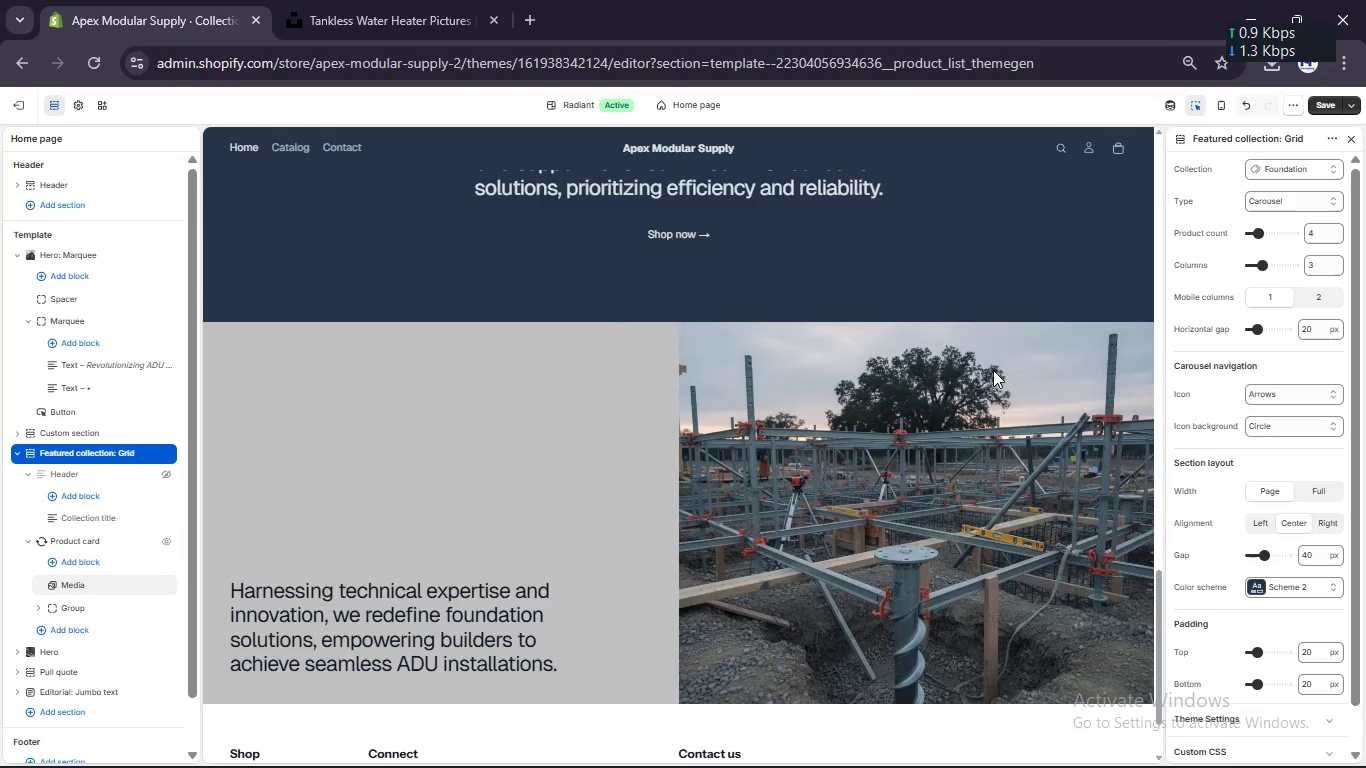 
scroll: coordinate [993, 370], scroll_direction: up, amount: 24.0
 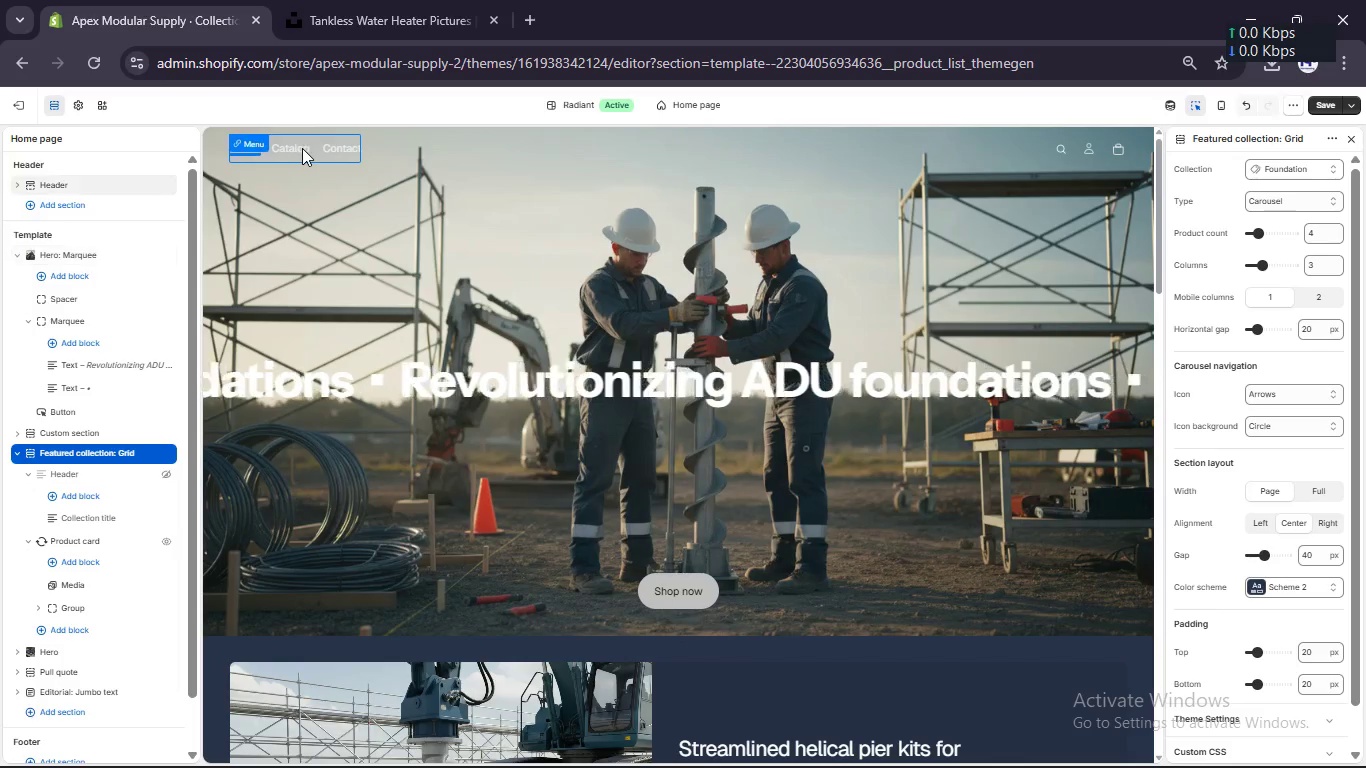 
left_click([298, 148])
 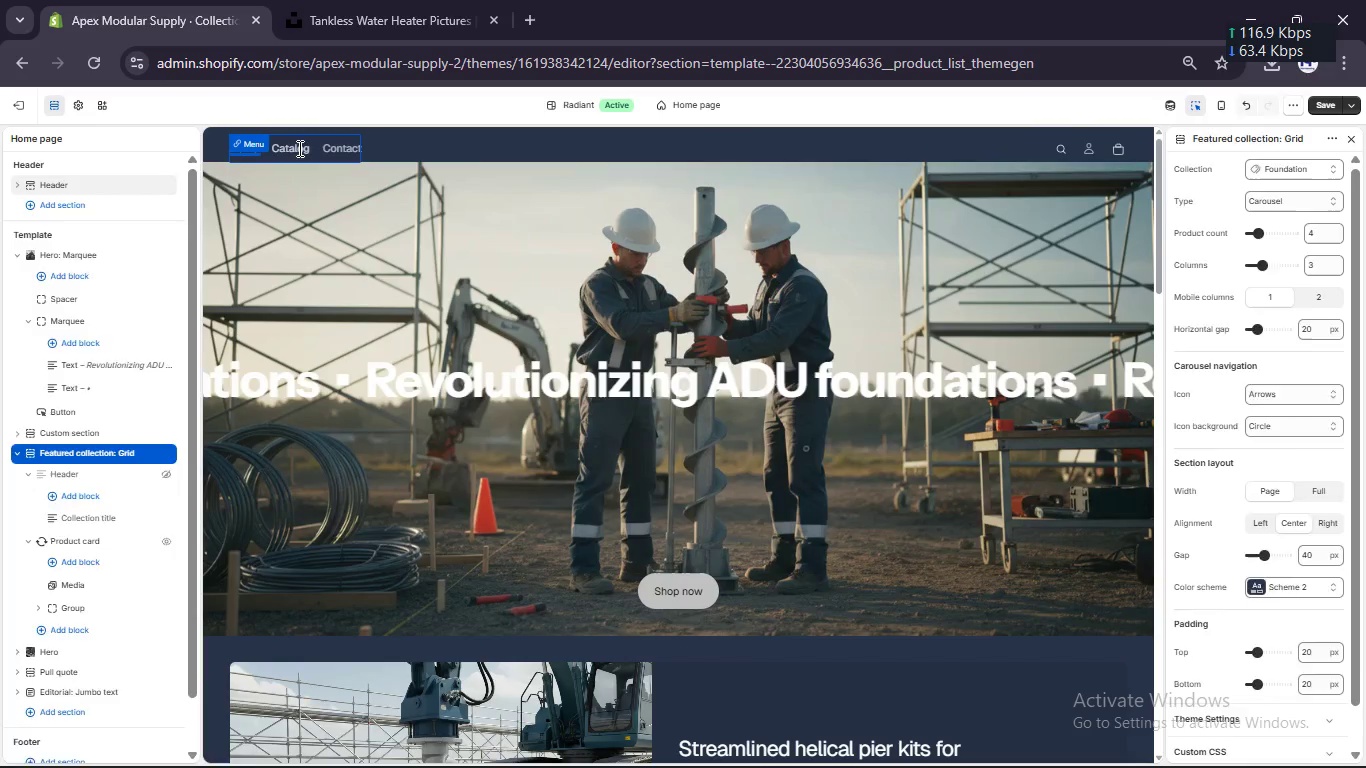 
double_click([298, 148])
 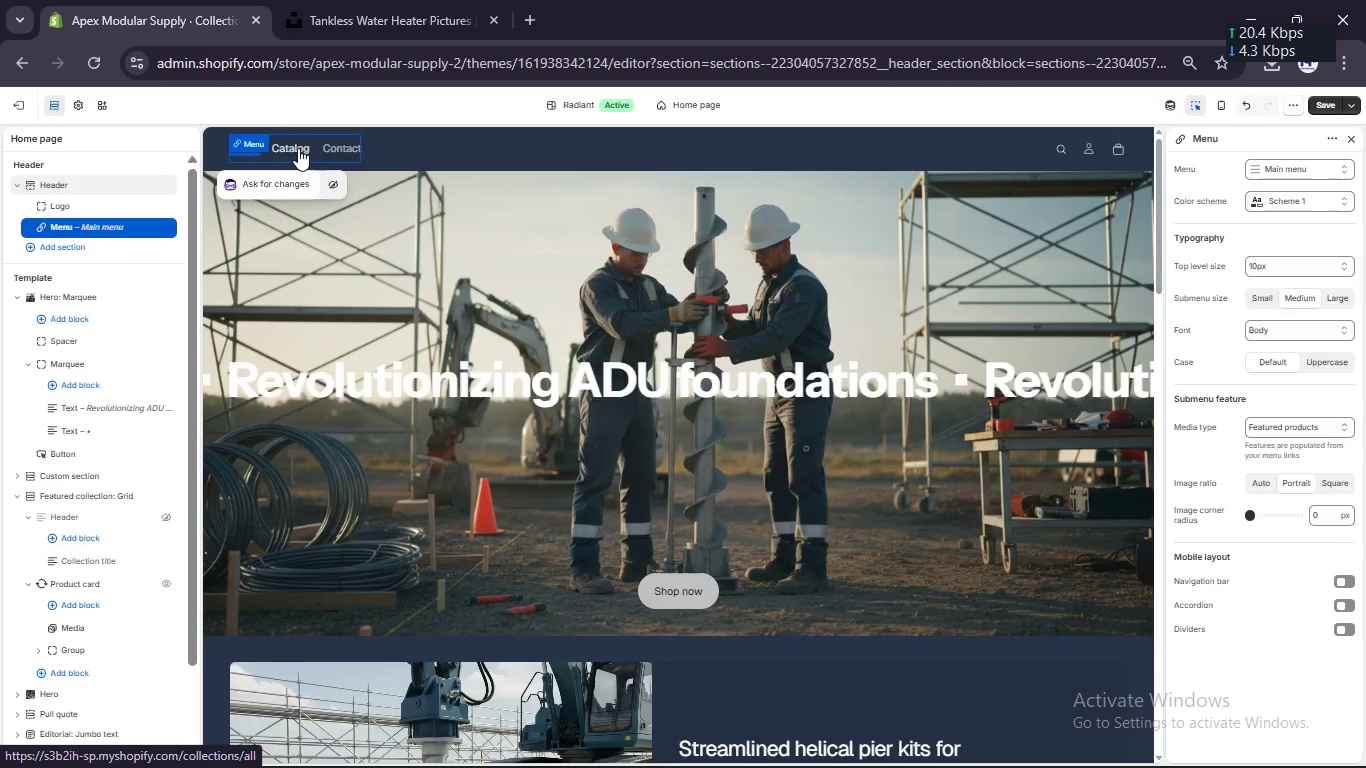 
double_click([298, 148])
 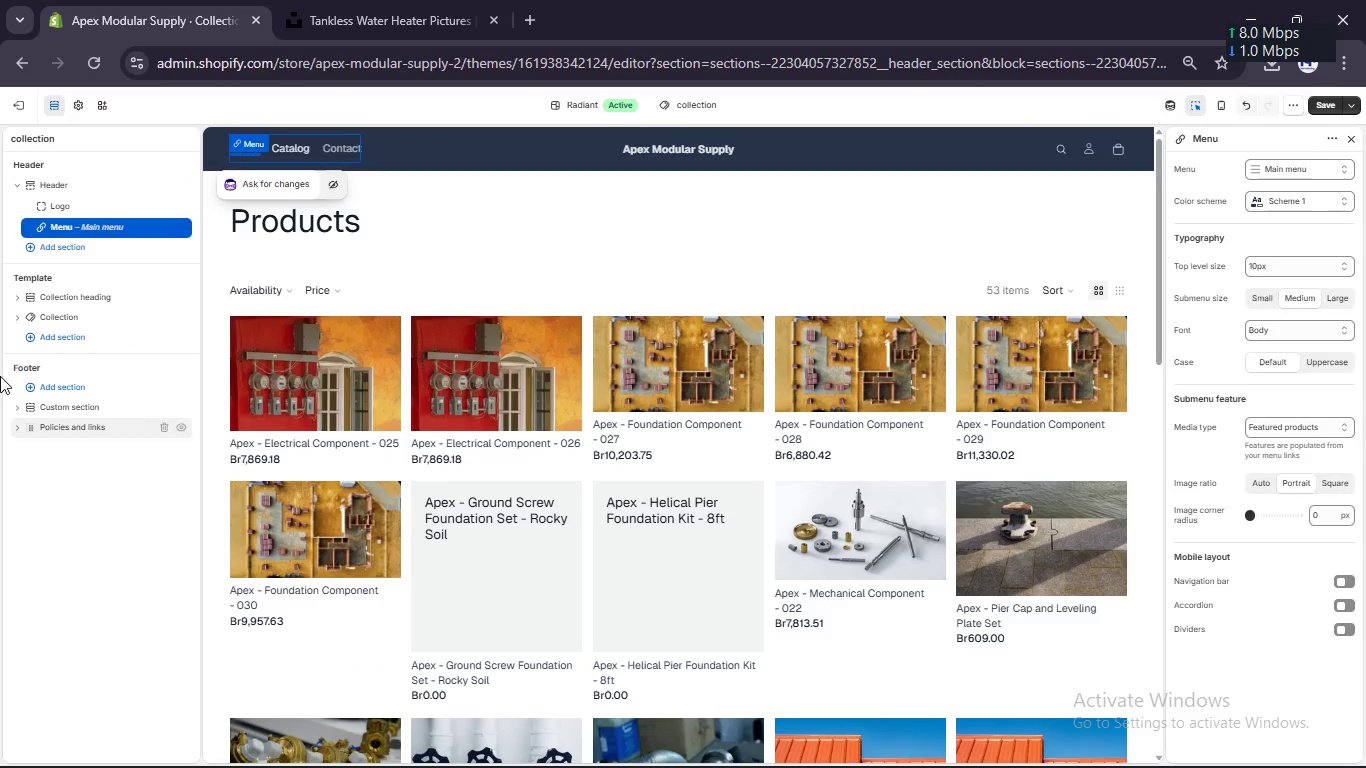 
left_click([298, 148])
 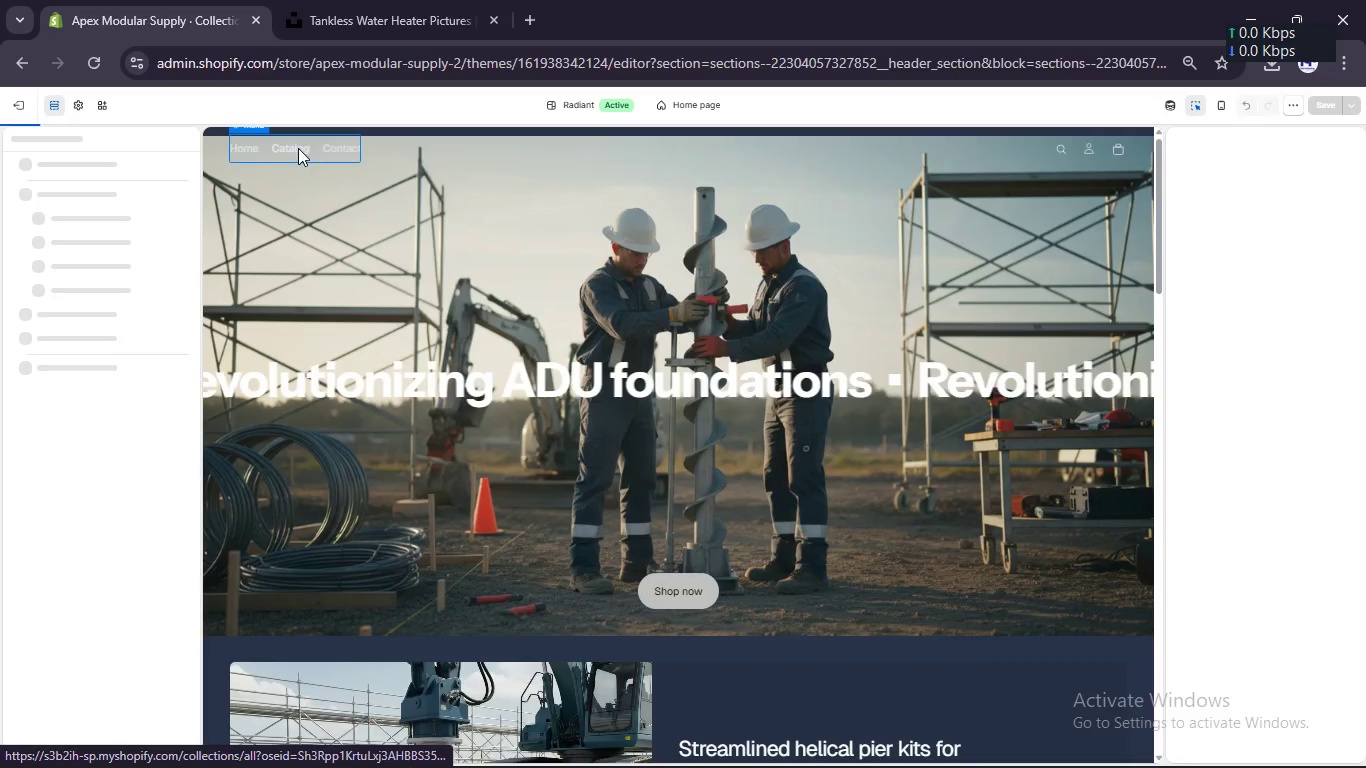 
wait(6.64)
 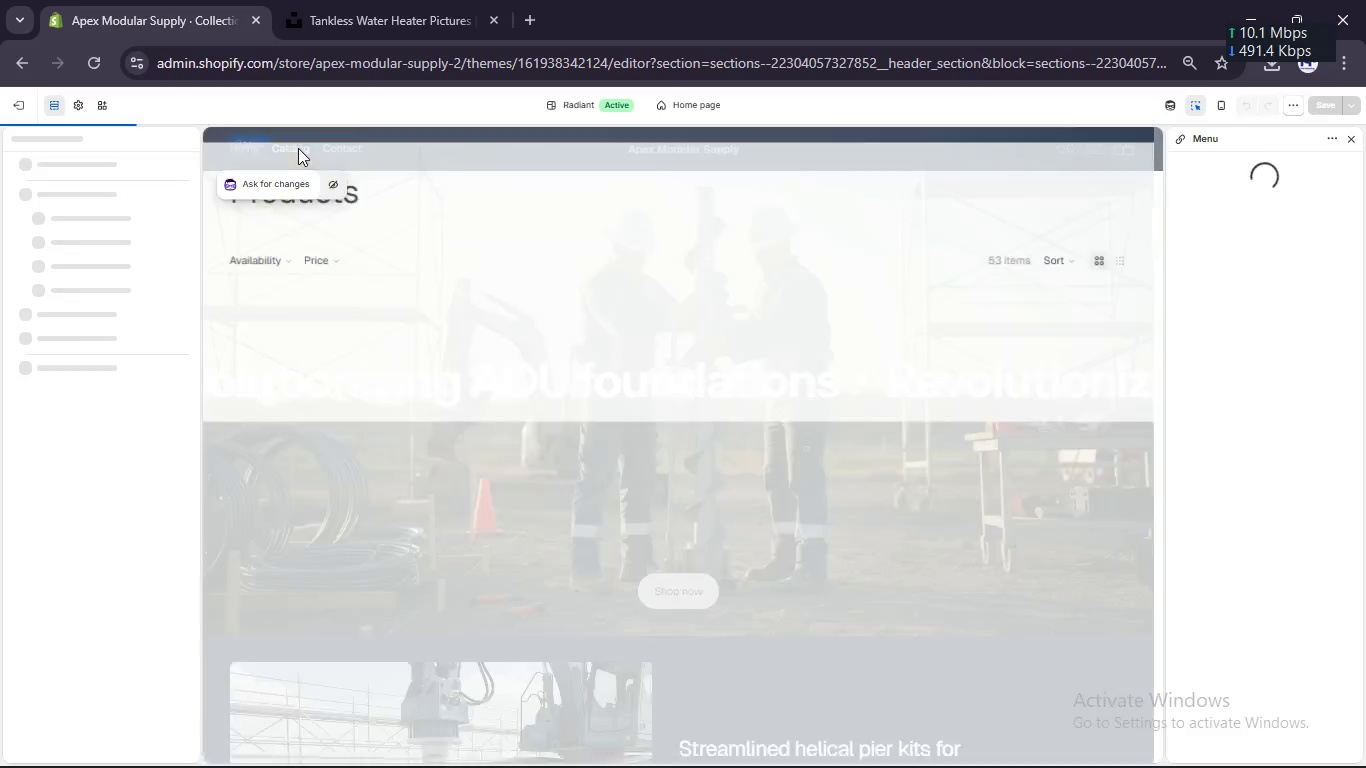 
left_click([20, 291])
 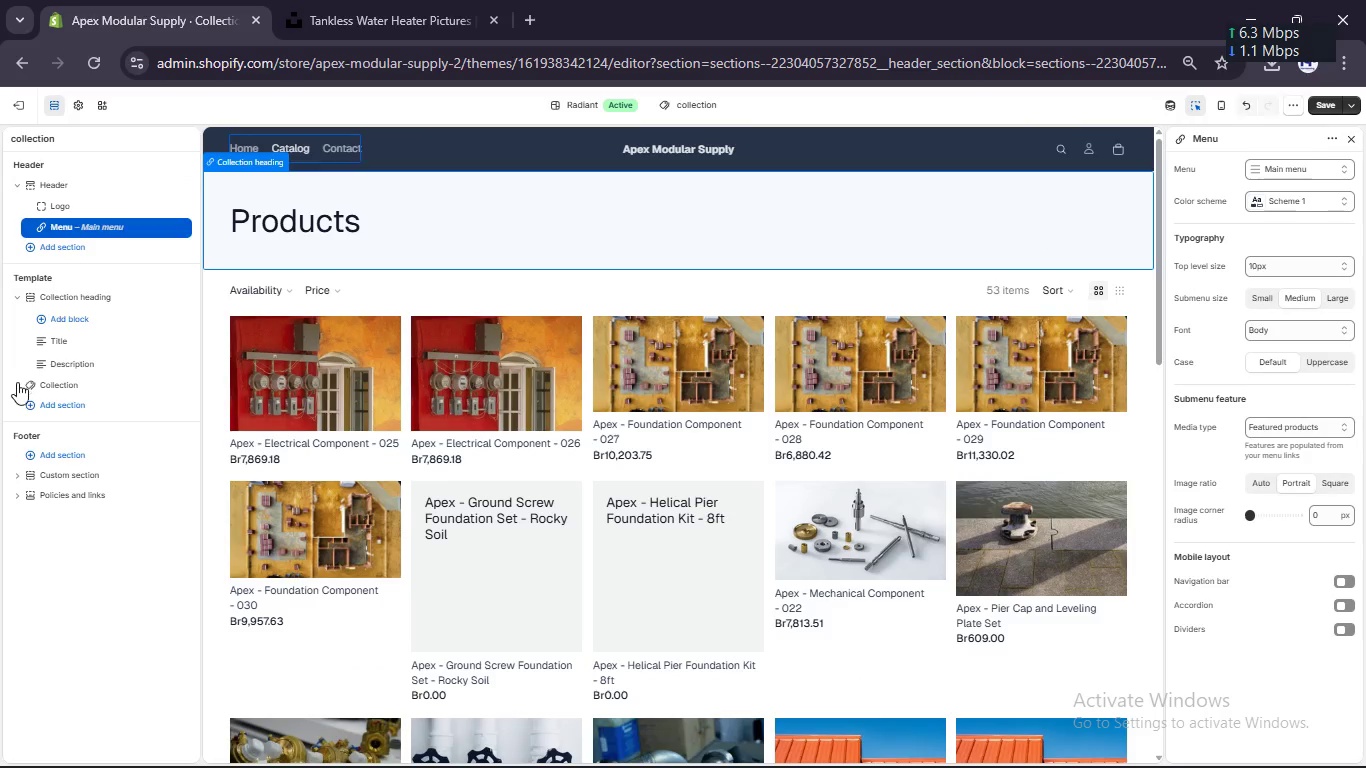 
left_click([16, 387])
 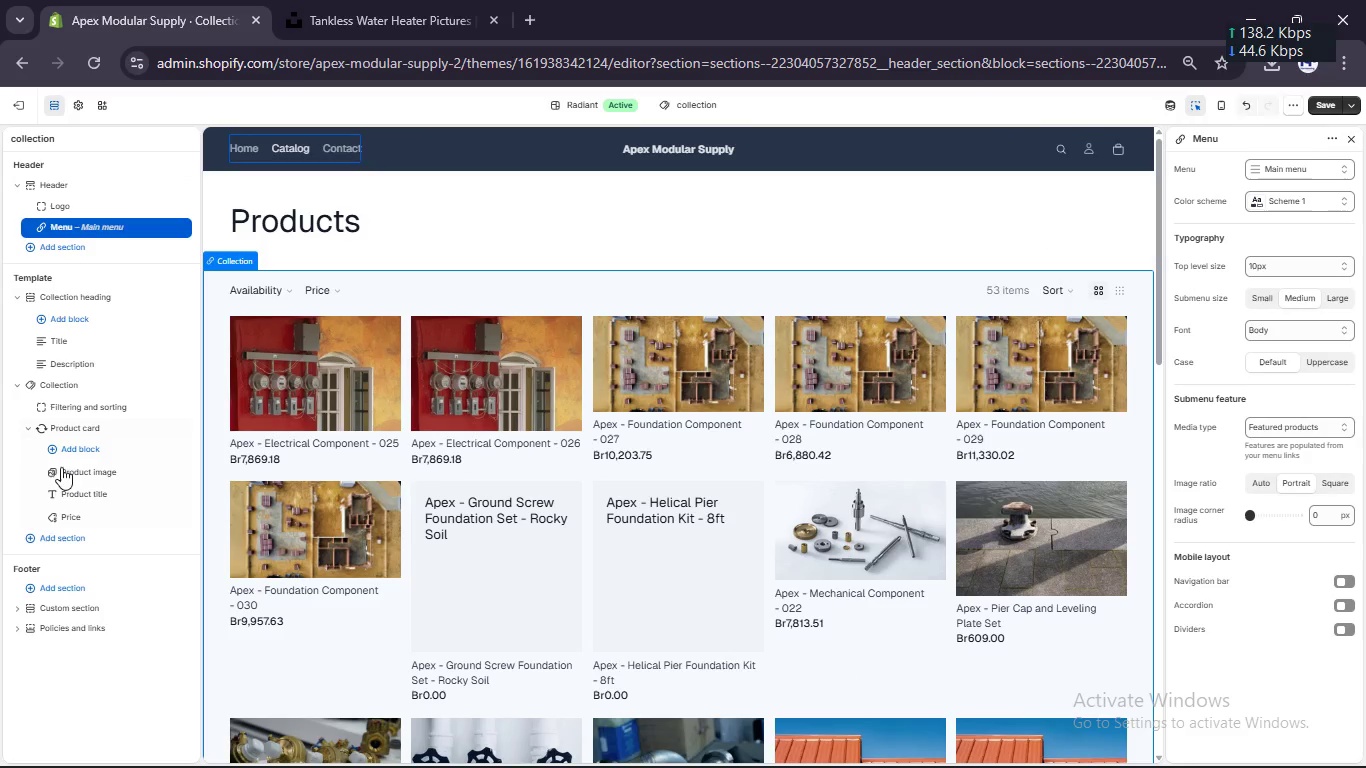 
left_click([61, 470])
 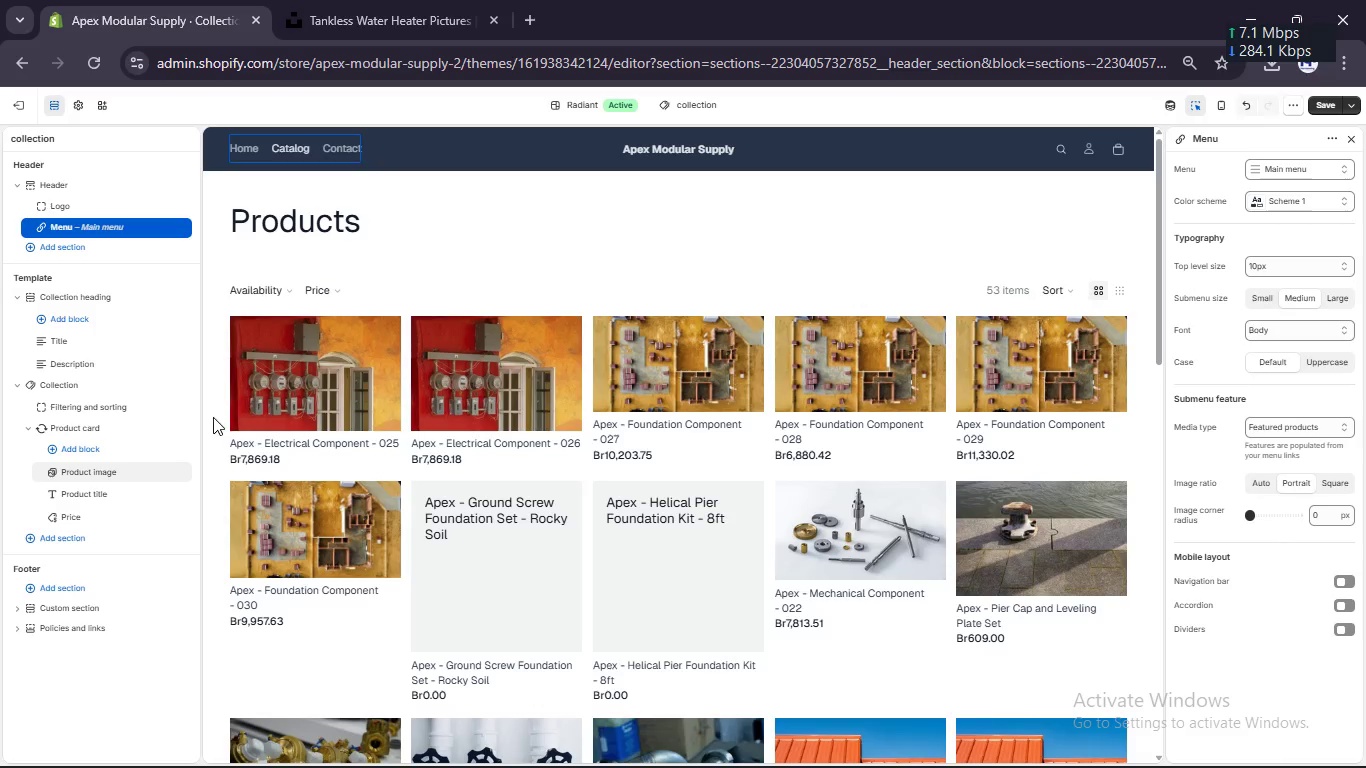 
left_click([111, 466])
 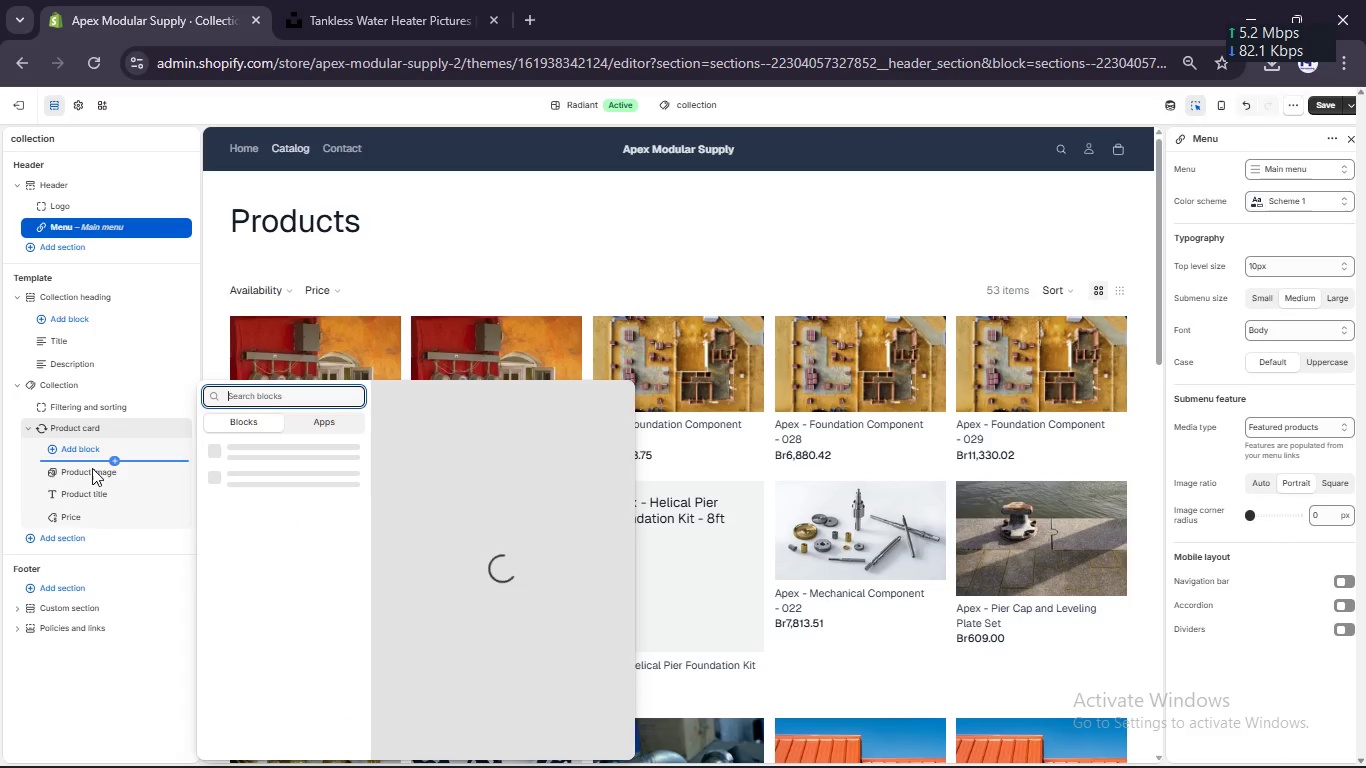 
left_click([91, 468])
 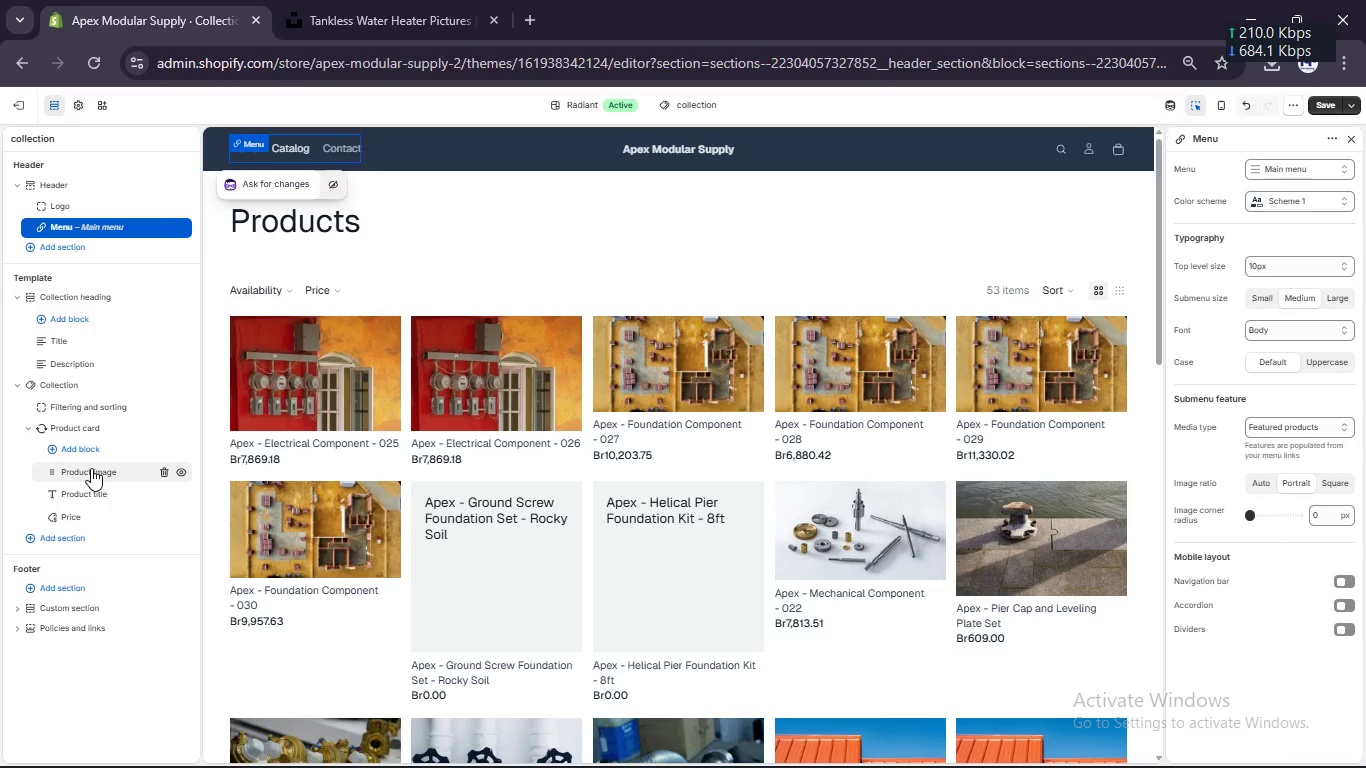 
left_click([91, 468])
 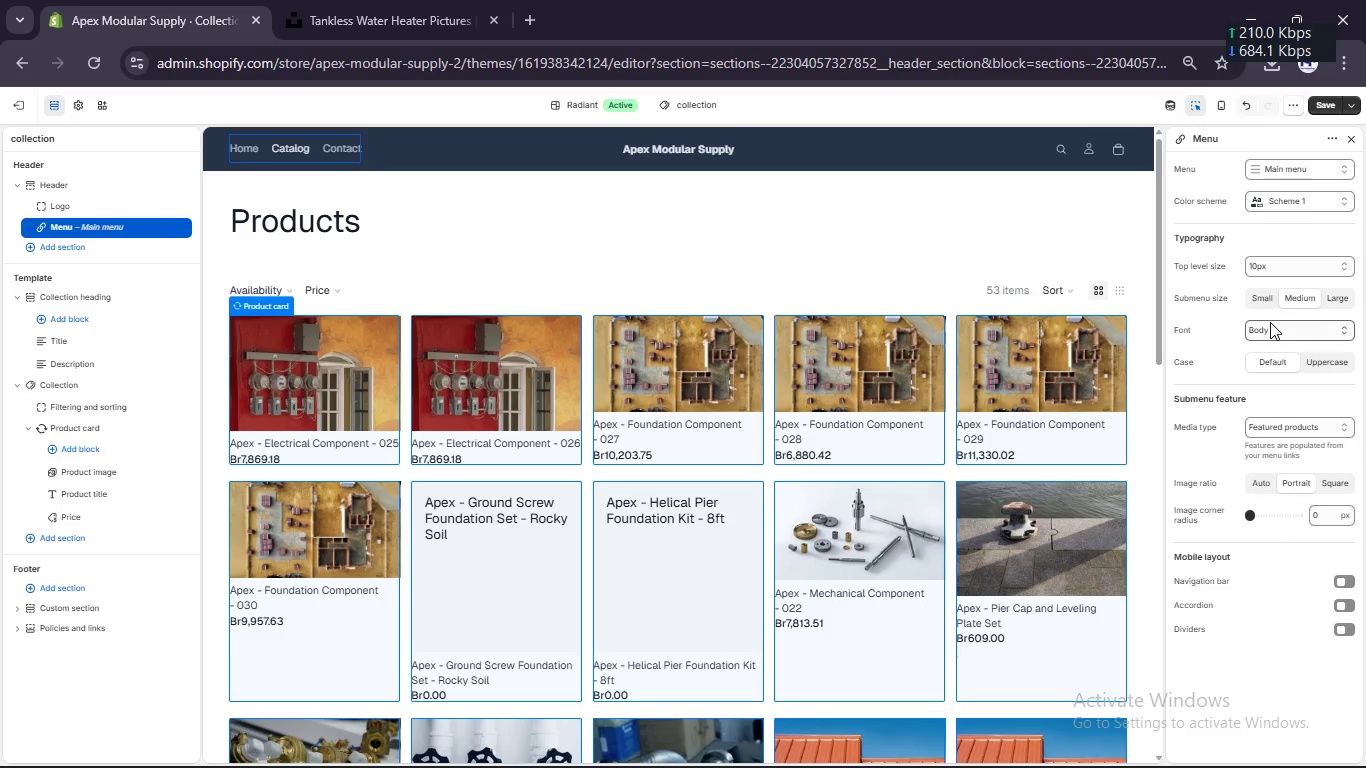 
mouse_move([789, 419])
 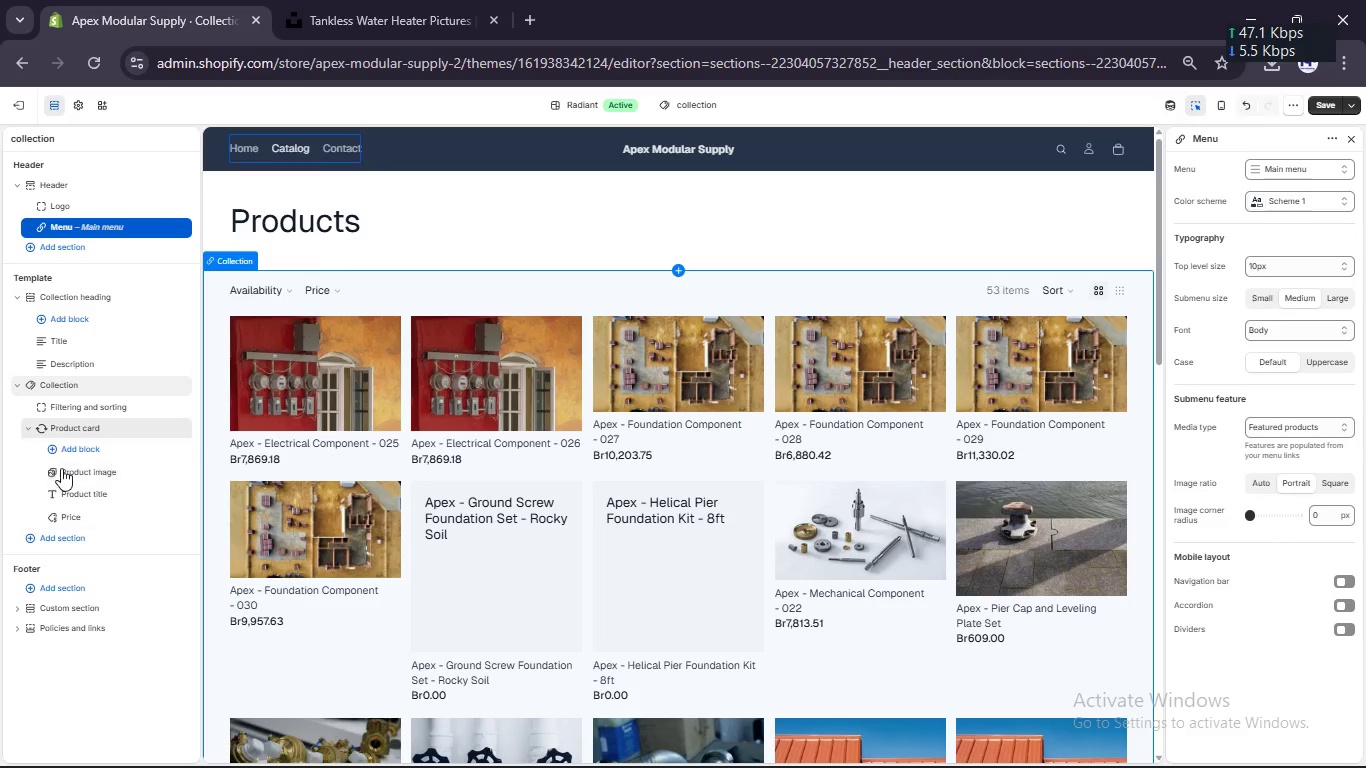 
double_click([61, 468])
 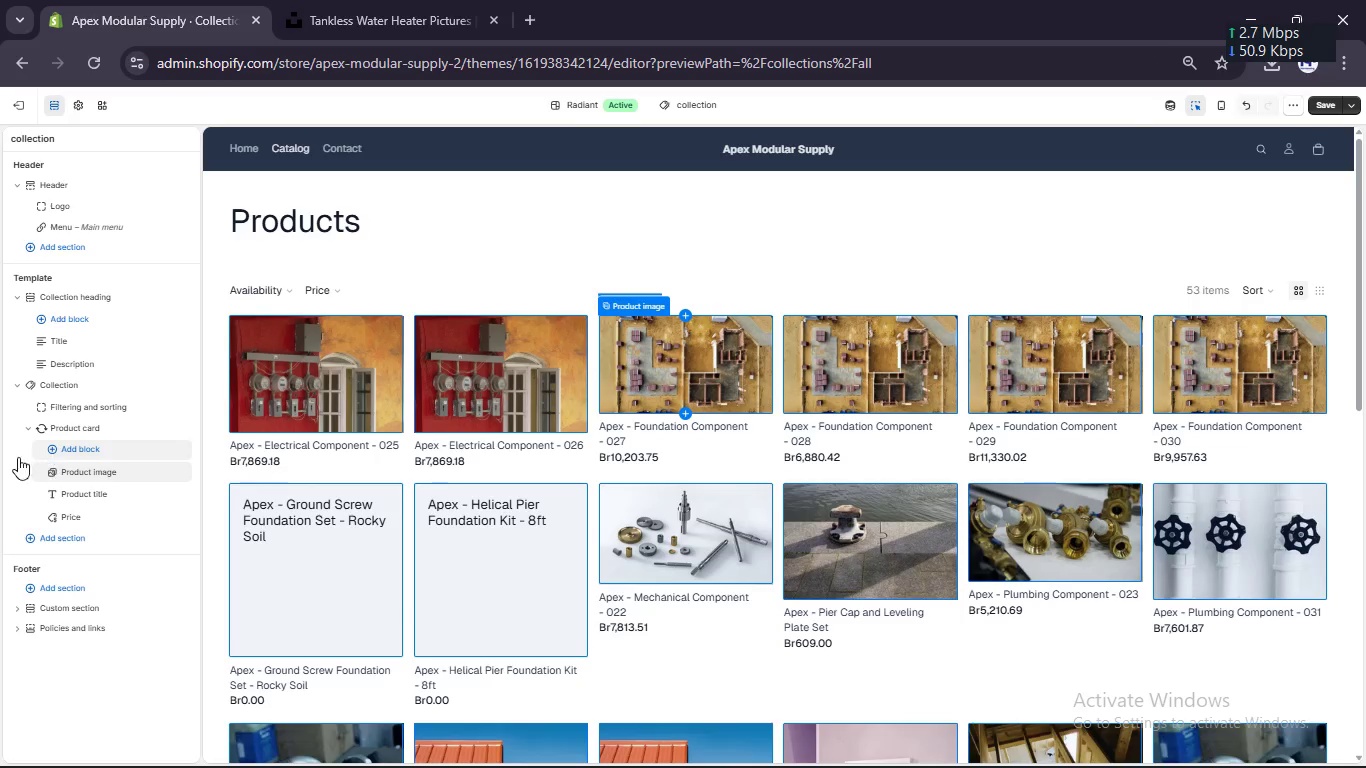 
left_click([52, 469])
 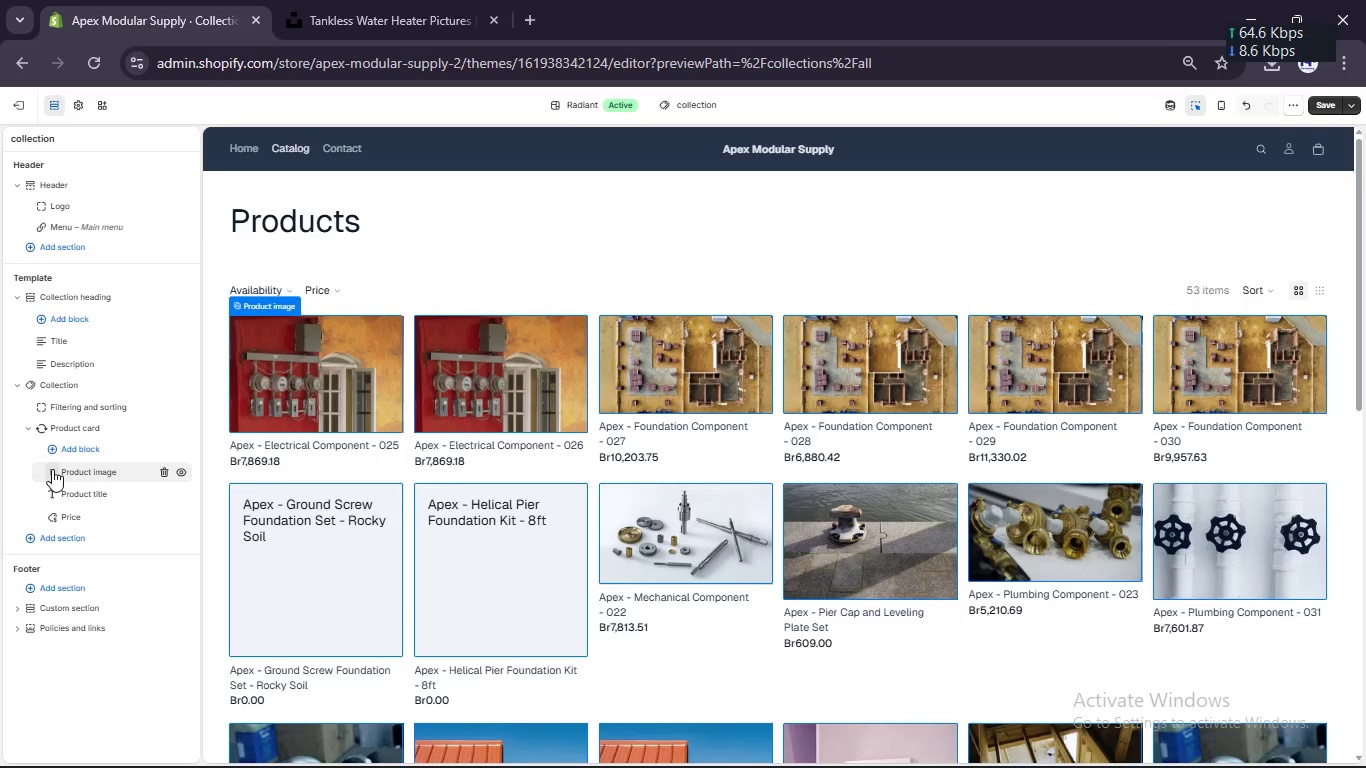 
left_click([52, 469])
 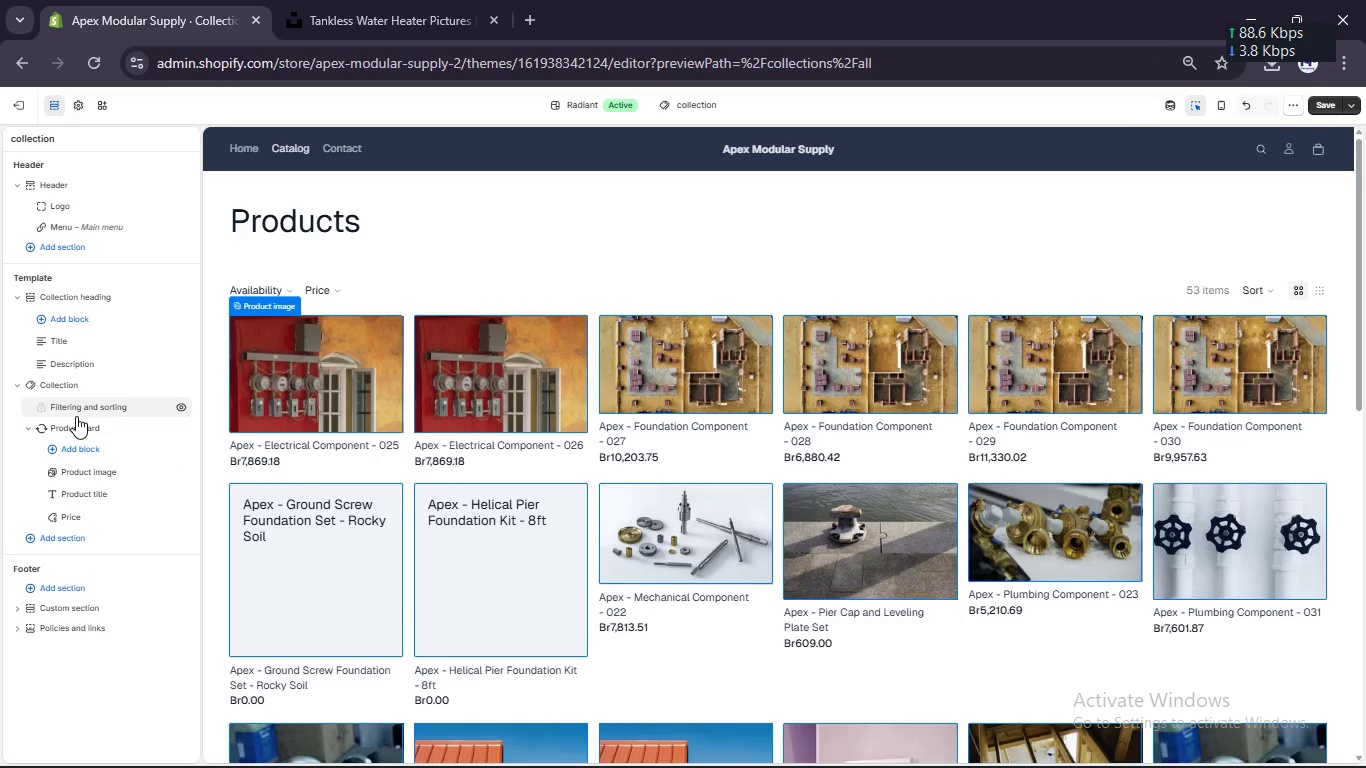 
left_click([75, 424])
 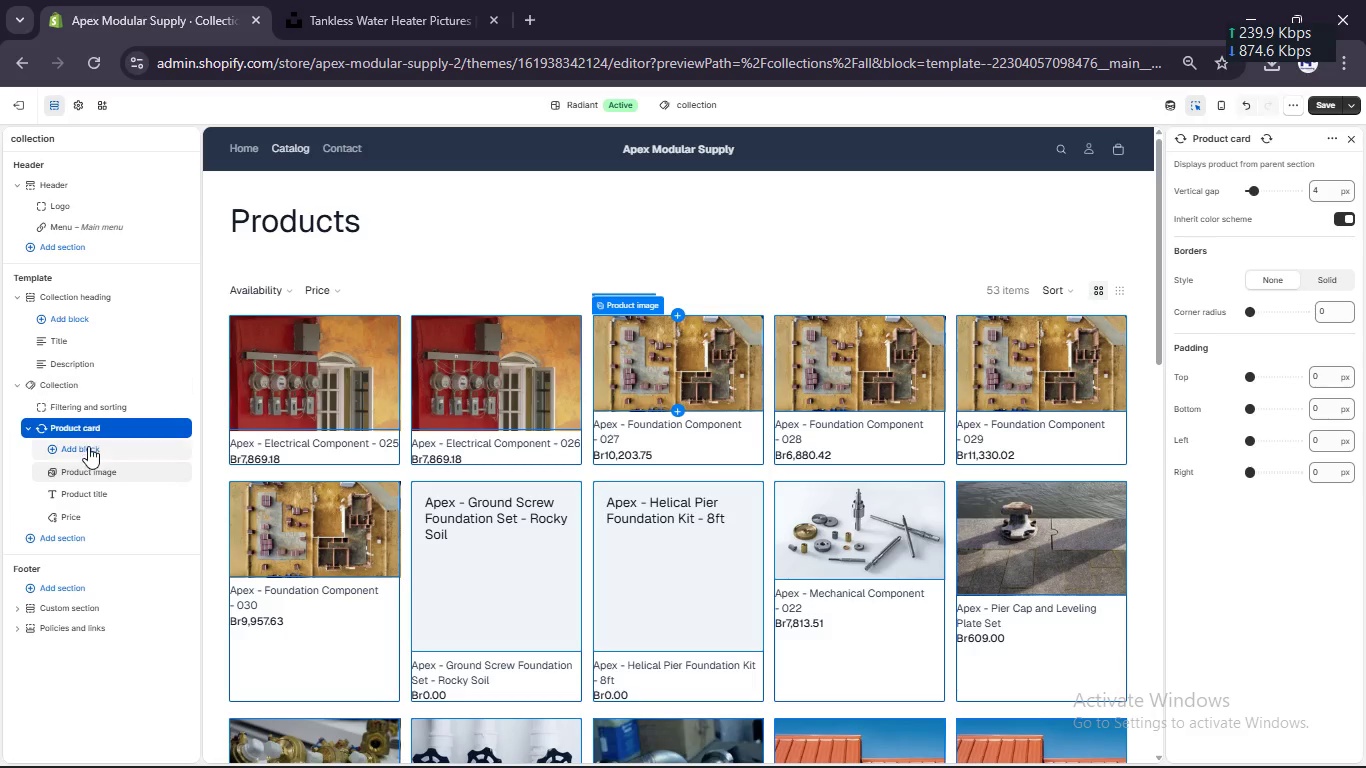 
left_click([87, 471])
 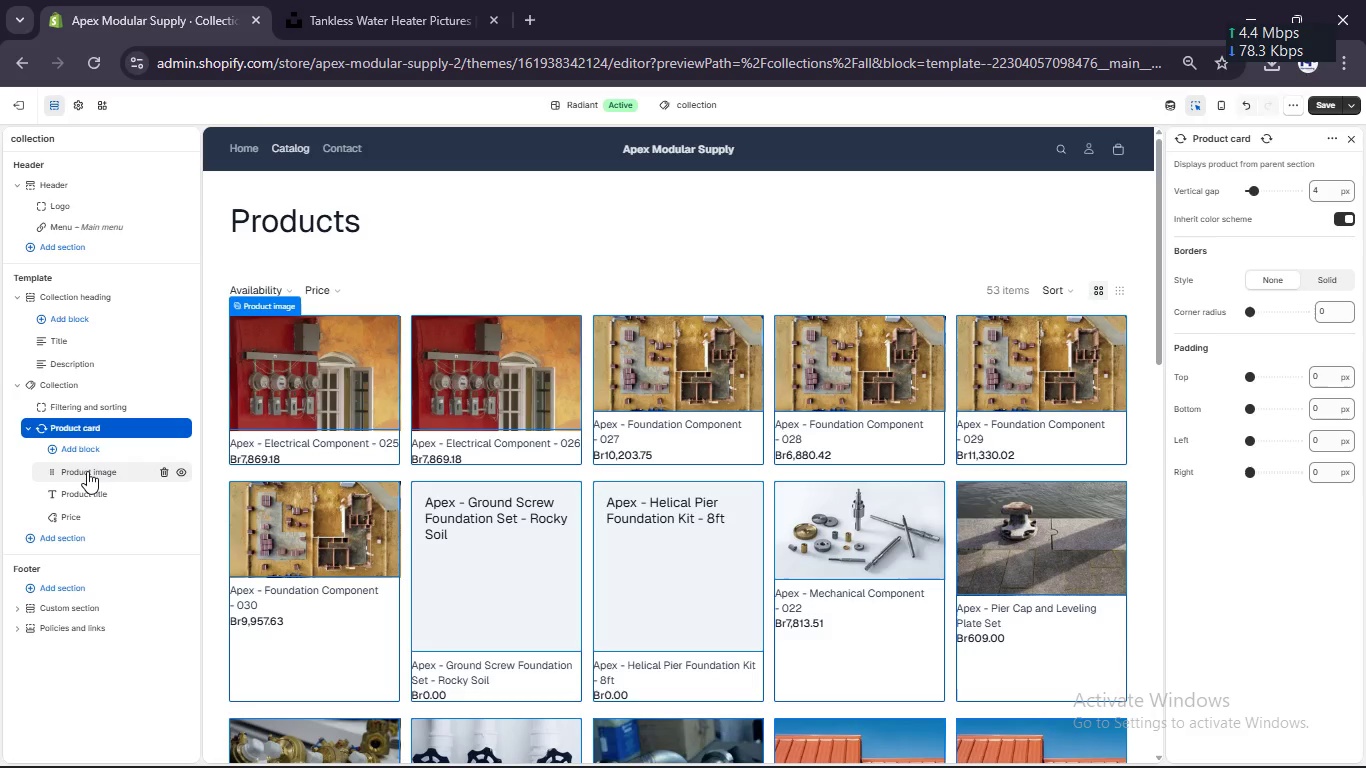 
triple_click([87, 471])
 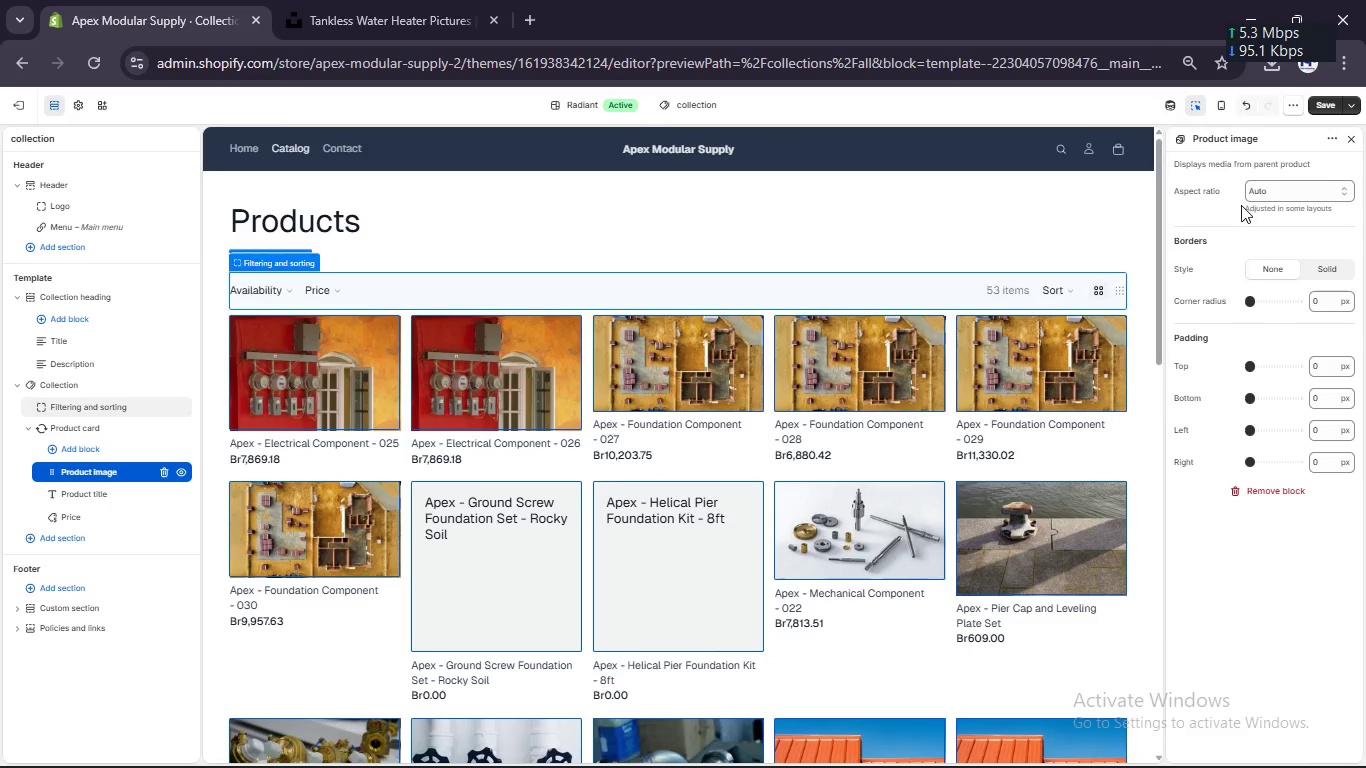 
left_click([1266, 193])
 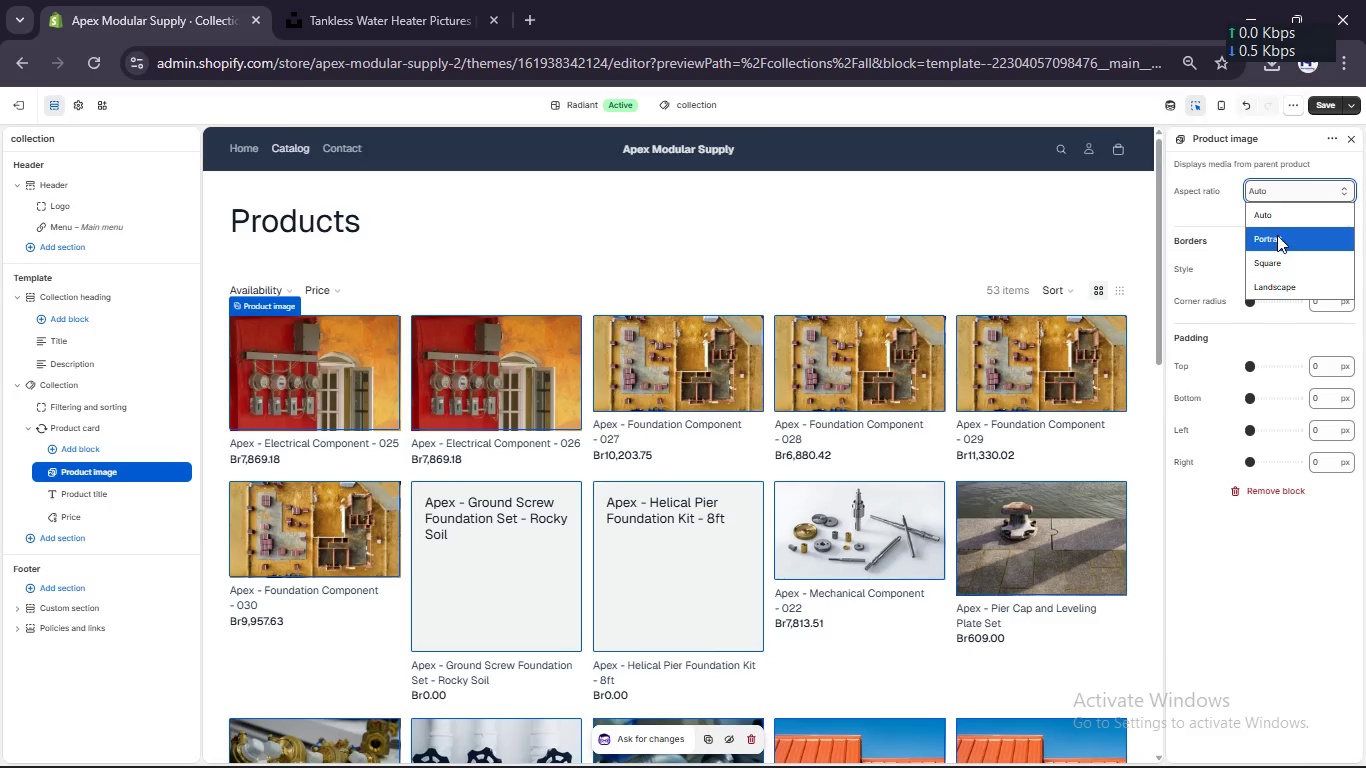 
left_click([1276, 253])
 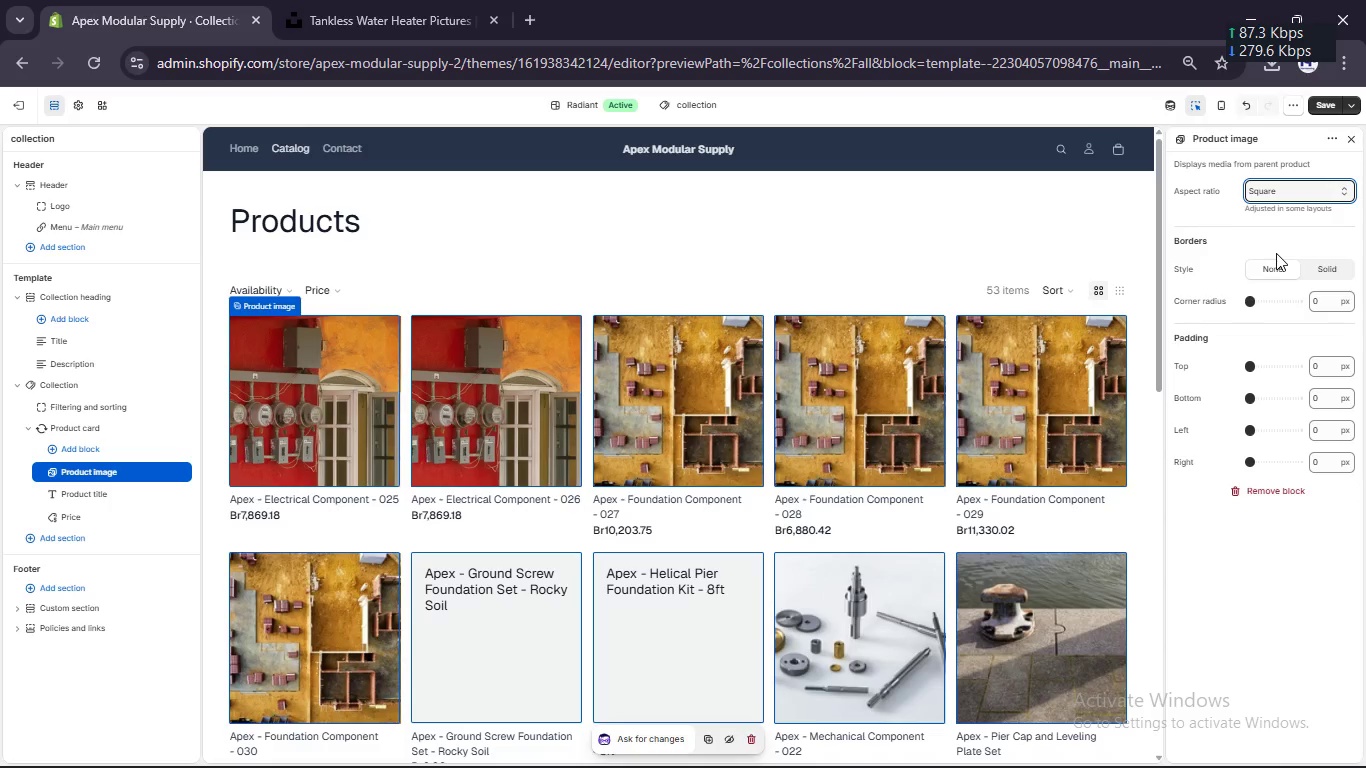 
scroll: coordinate [945, 186], scroll_direction: down, amount: 1.0
 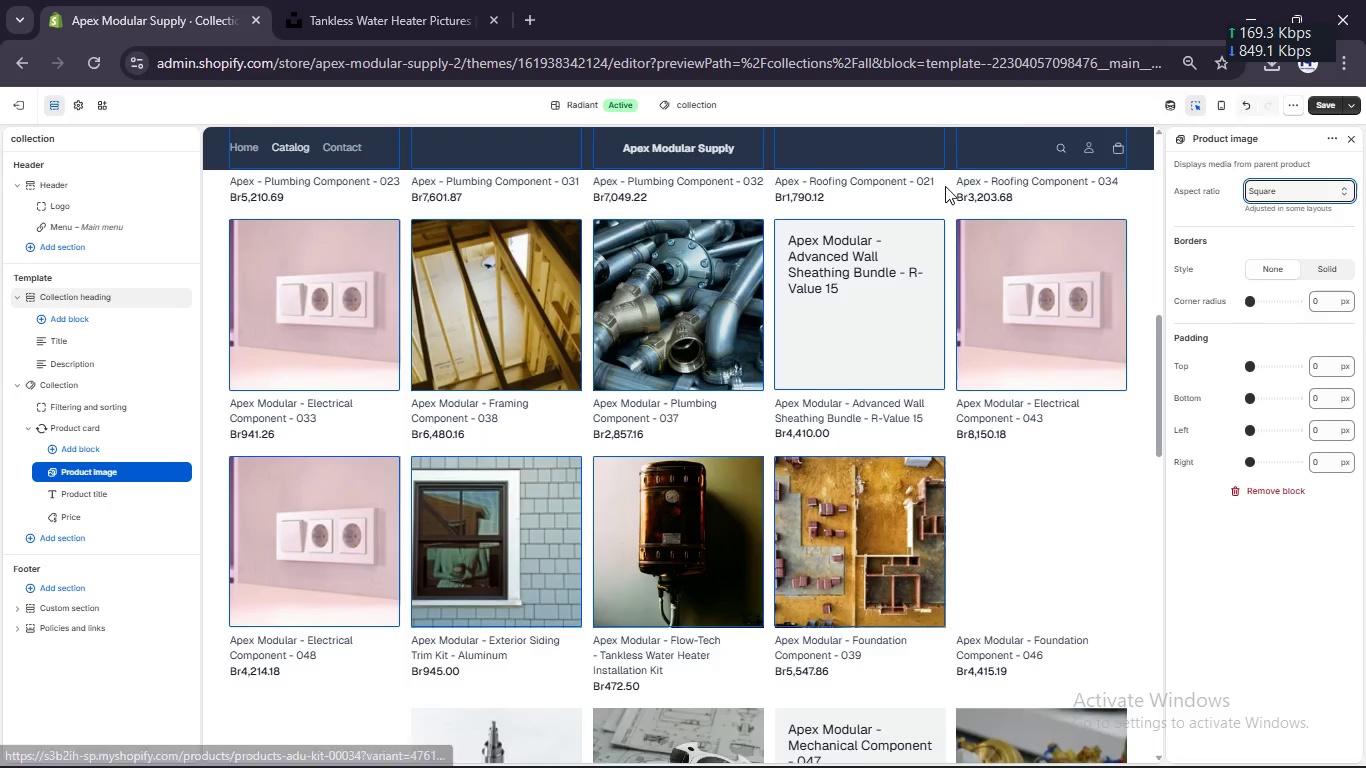 
scroll: coordinate [945, 186], scroll_direction: up, amount: 25.0
 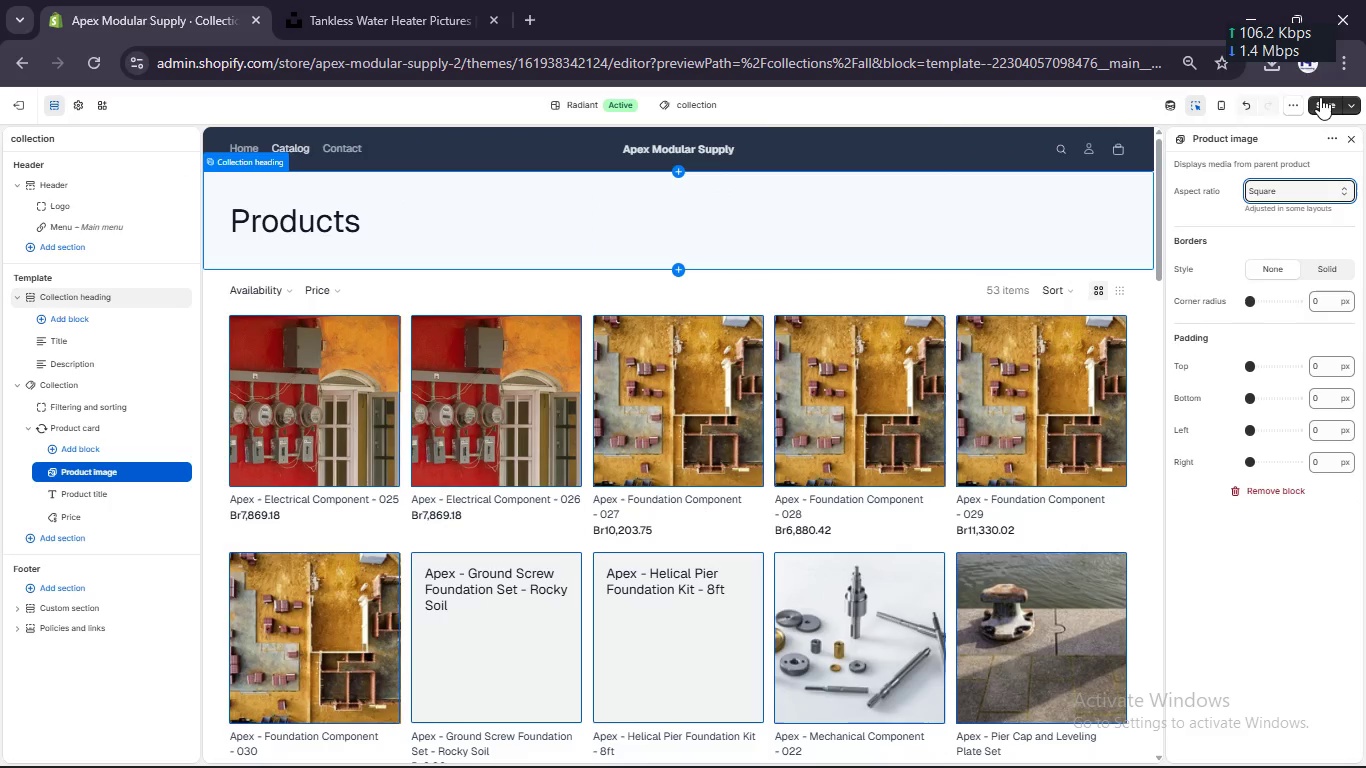 
left_click([1320, 98])
 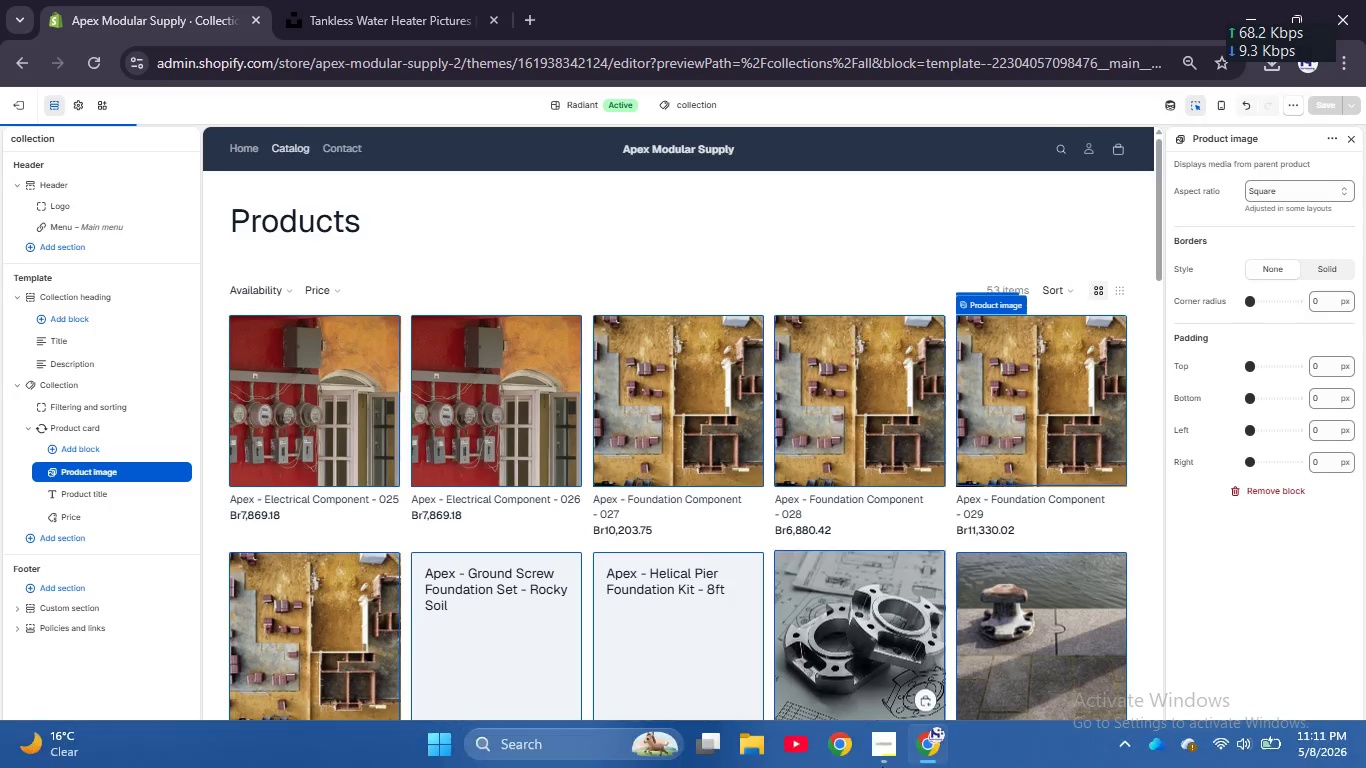 
left_click([891, 750])